 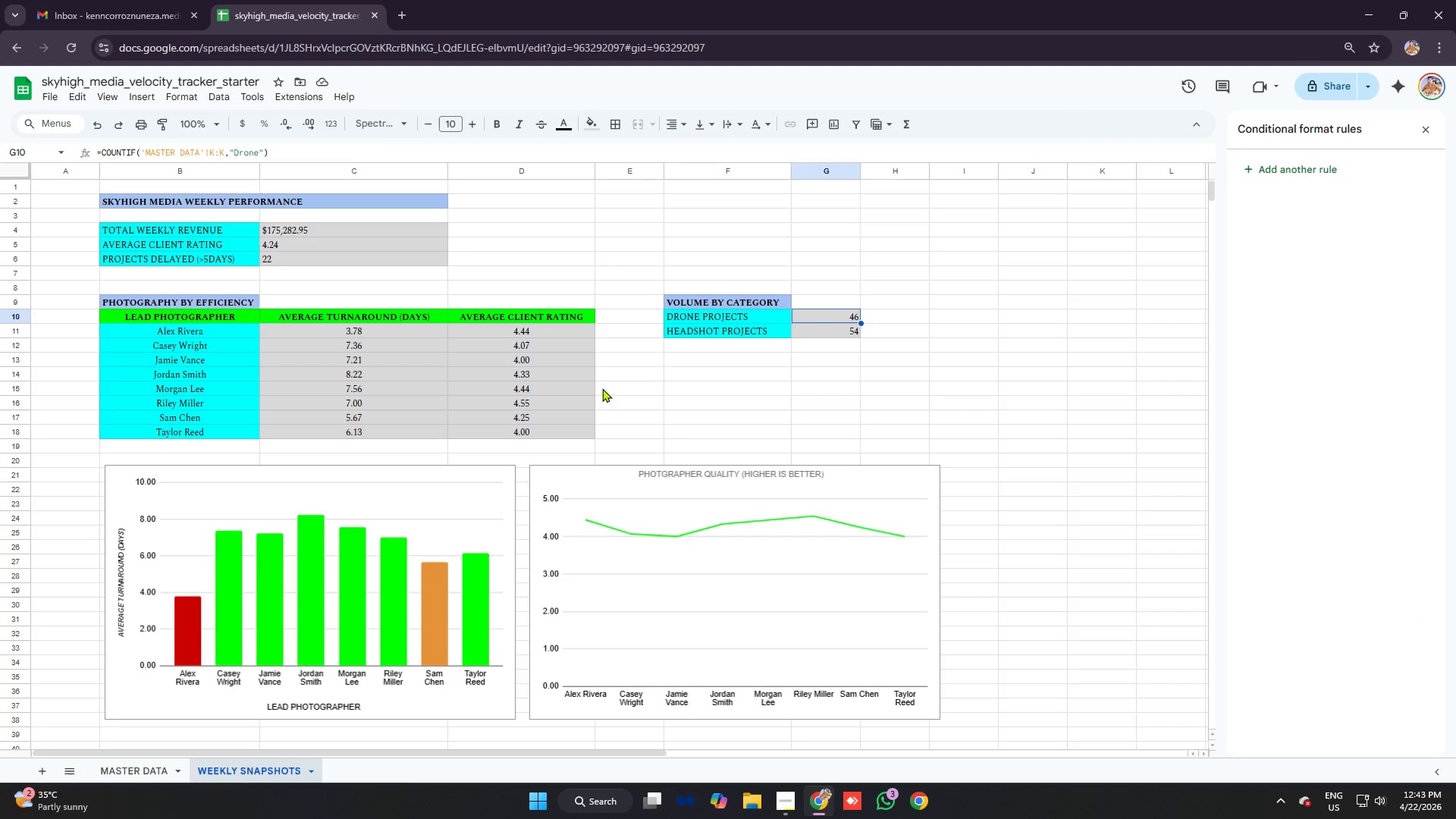 
left_click([54, 97])
 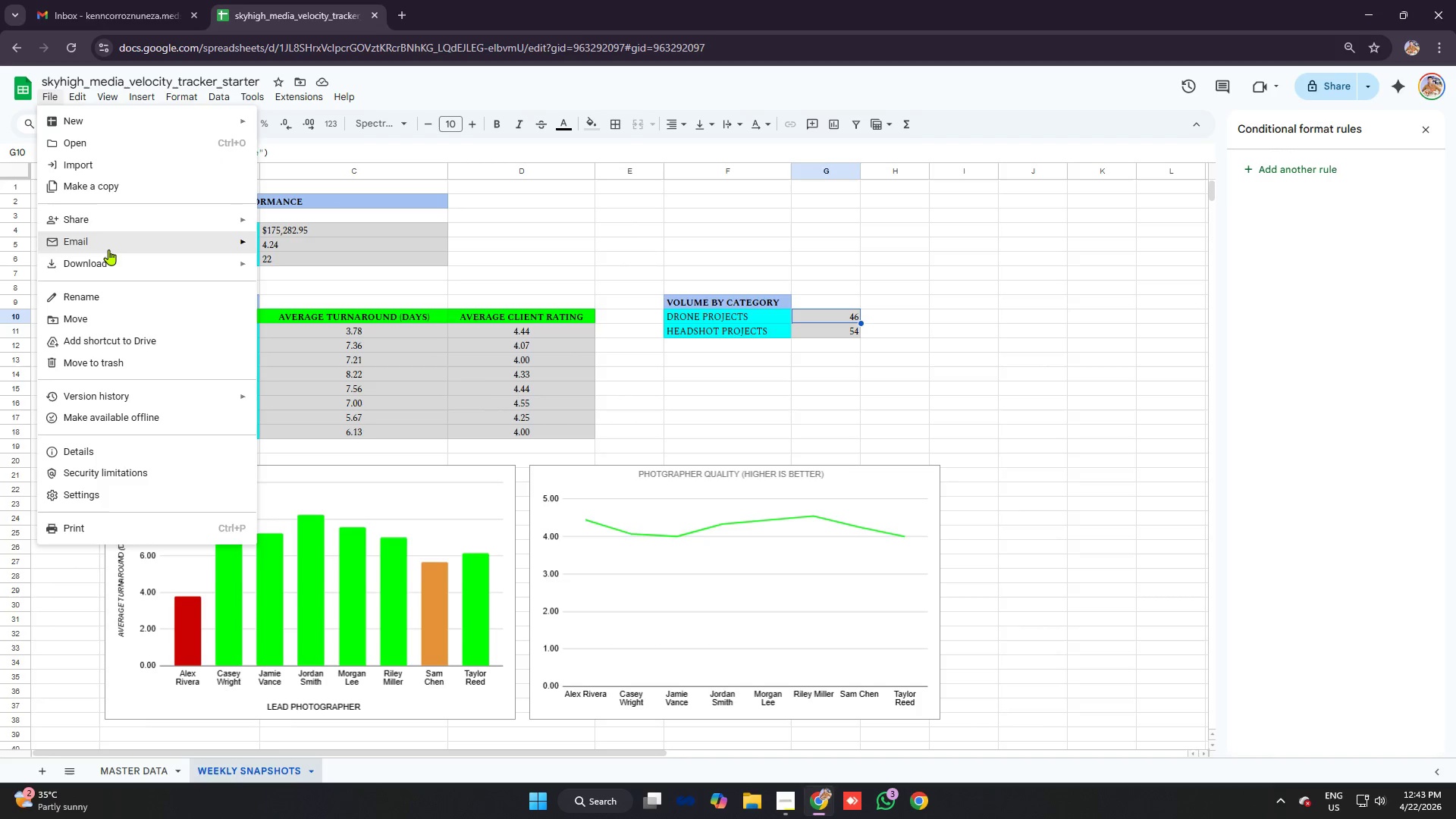 
left_click([108, 257])
 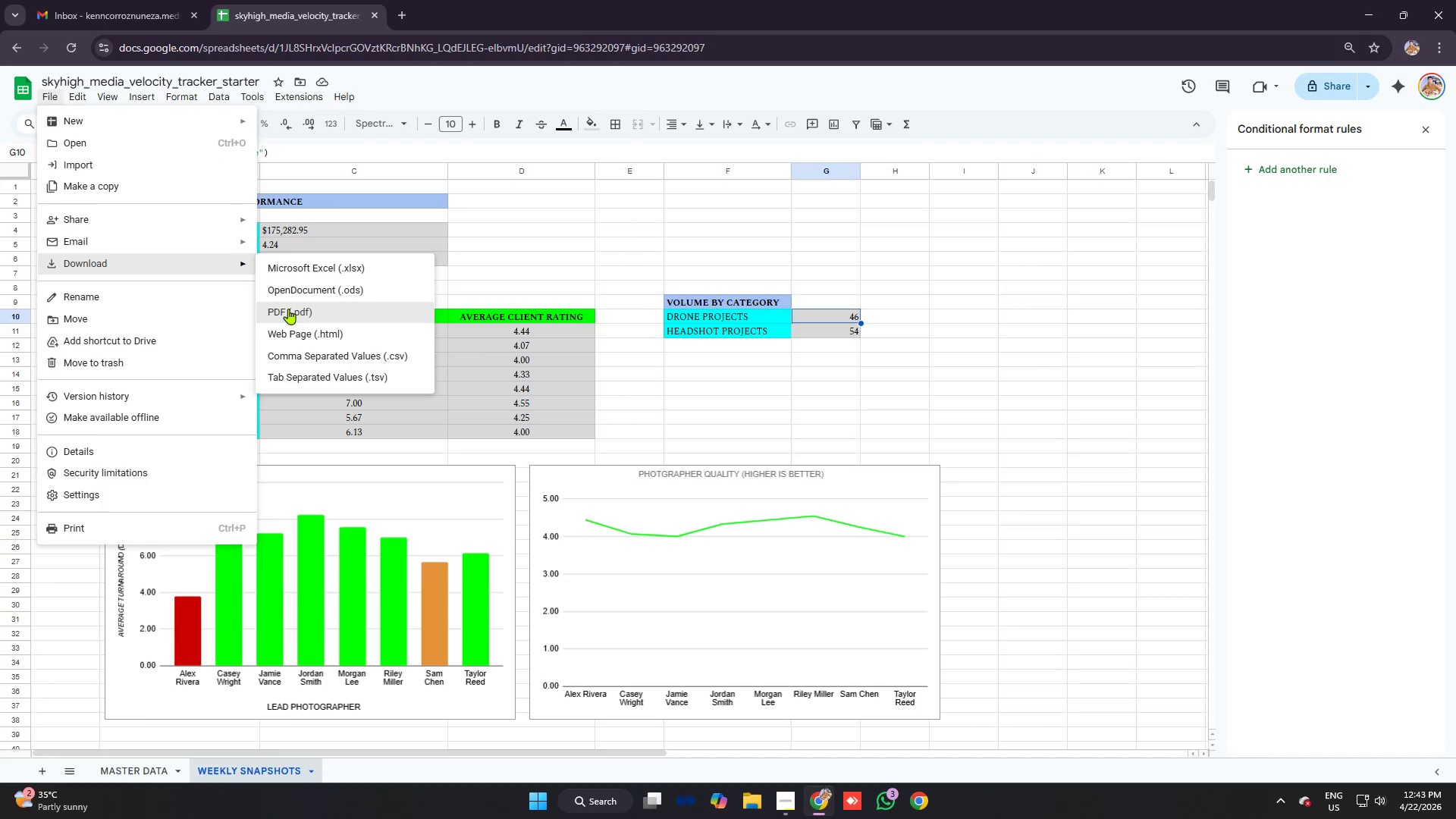 
left_click([289, 309])
 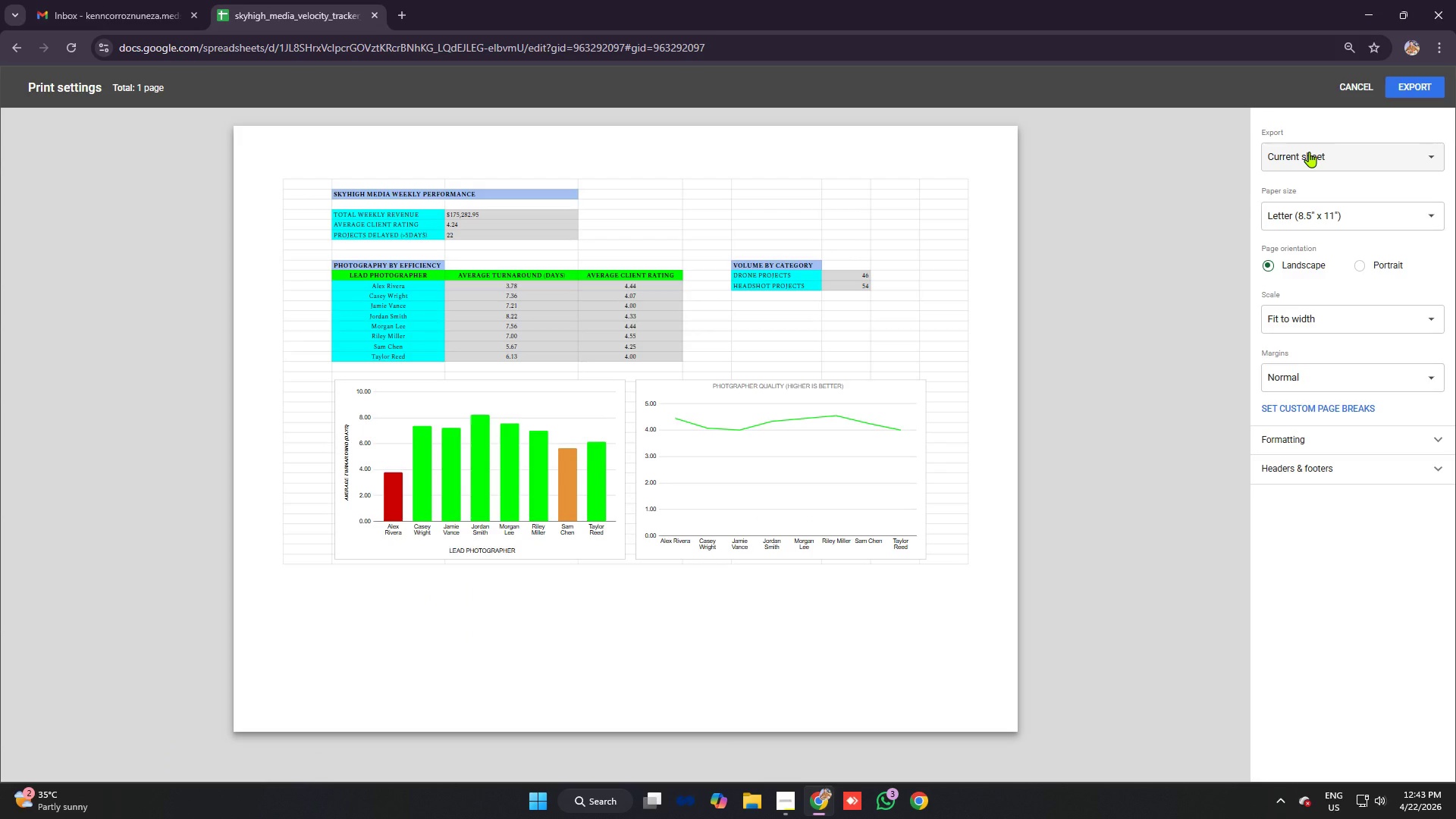 
left_click([1309, 152])
 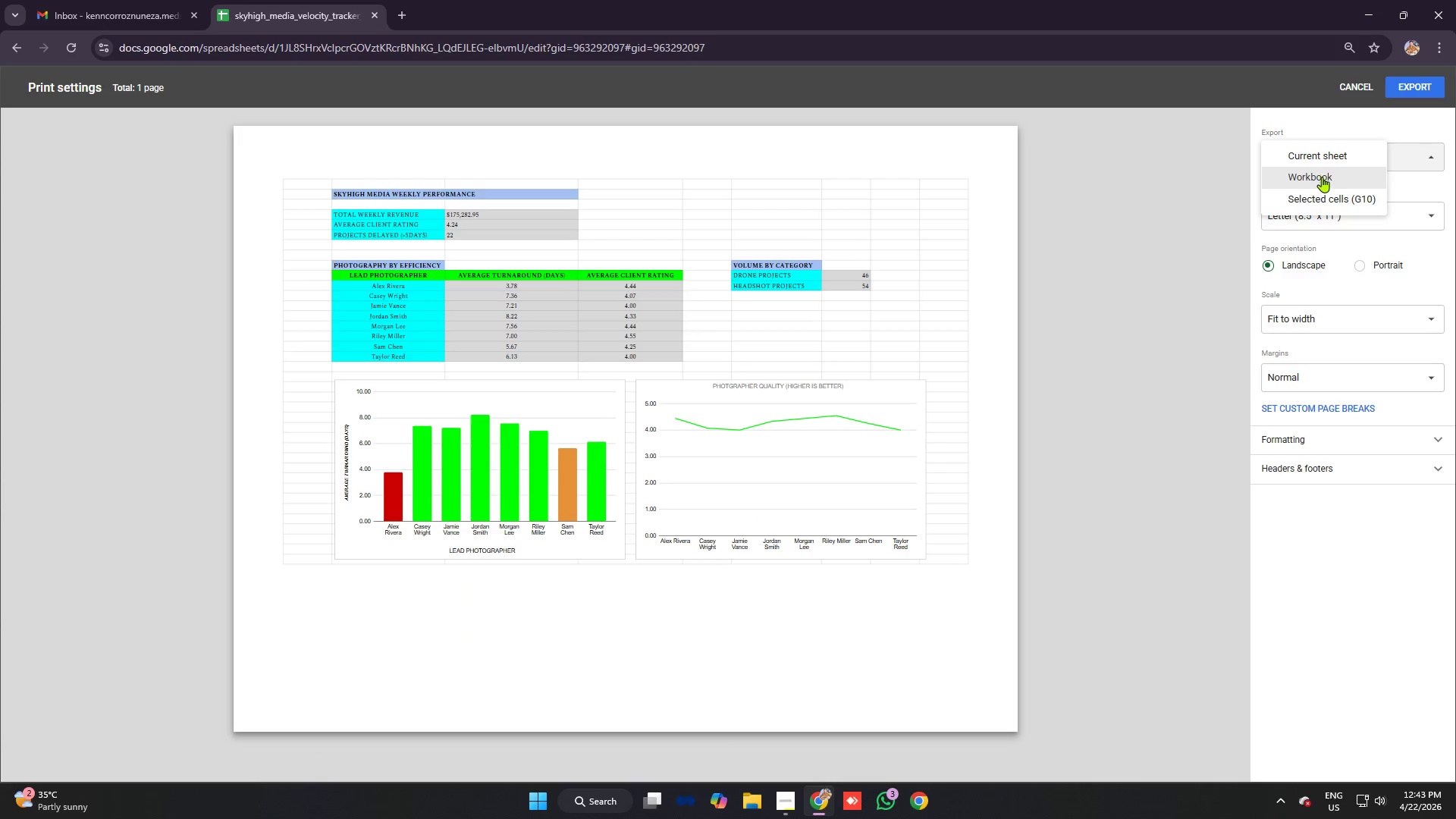 
left_click([1322, 177])
 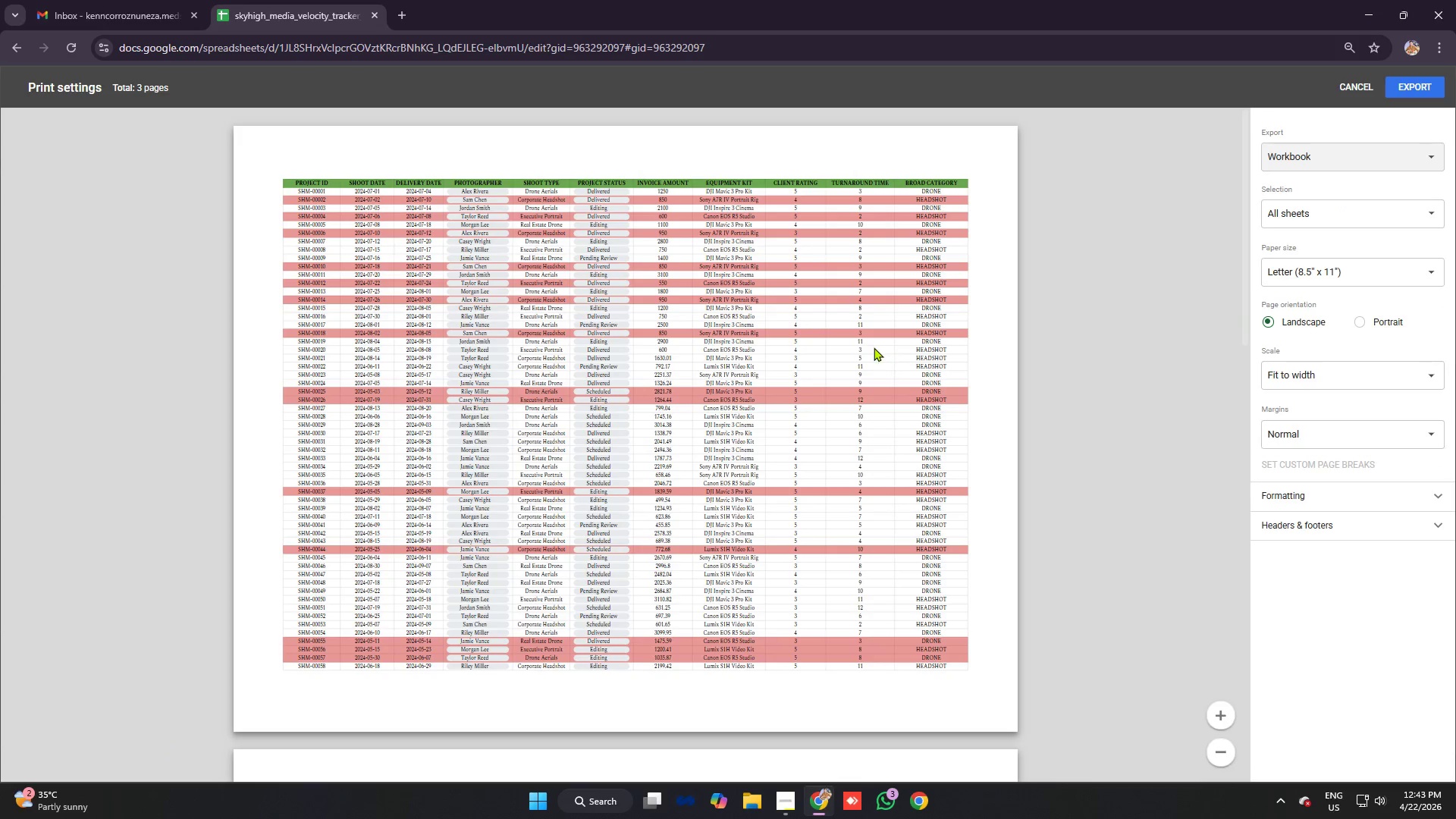 
scroll: coordinate [877, 348], scroll_direction: down, amount: 17.0
 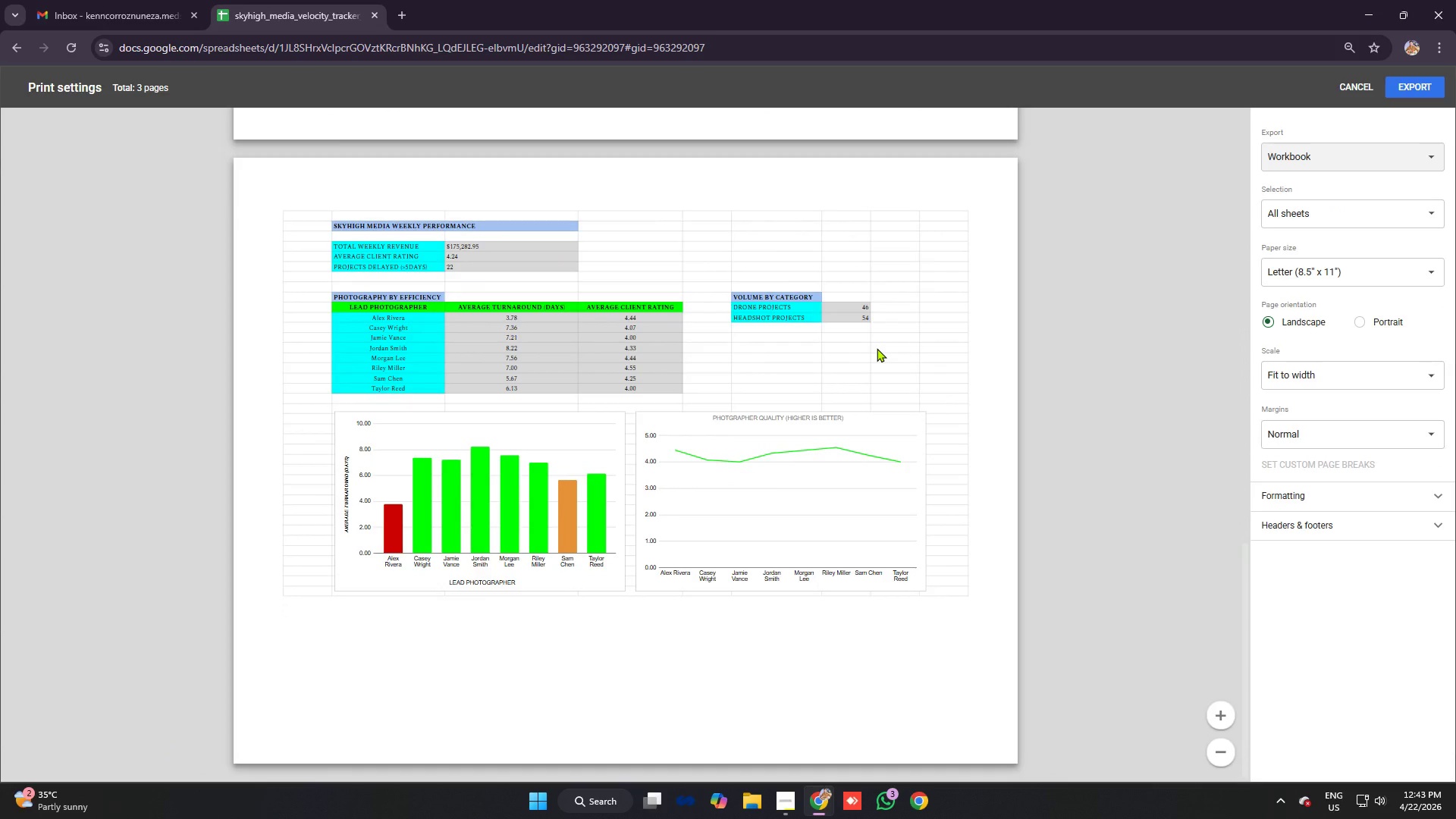 
scroll: coordinate [872, 281], scroll_direction: up, amount: 17.0
 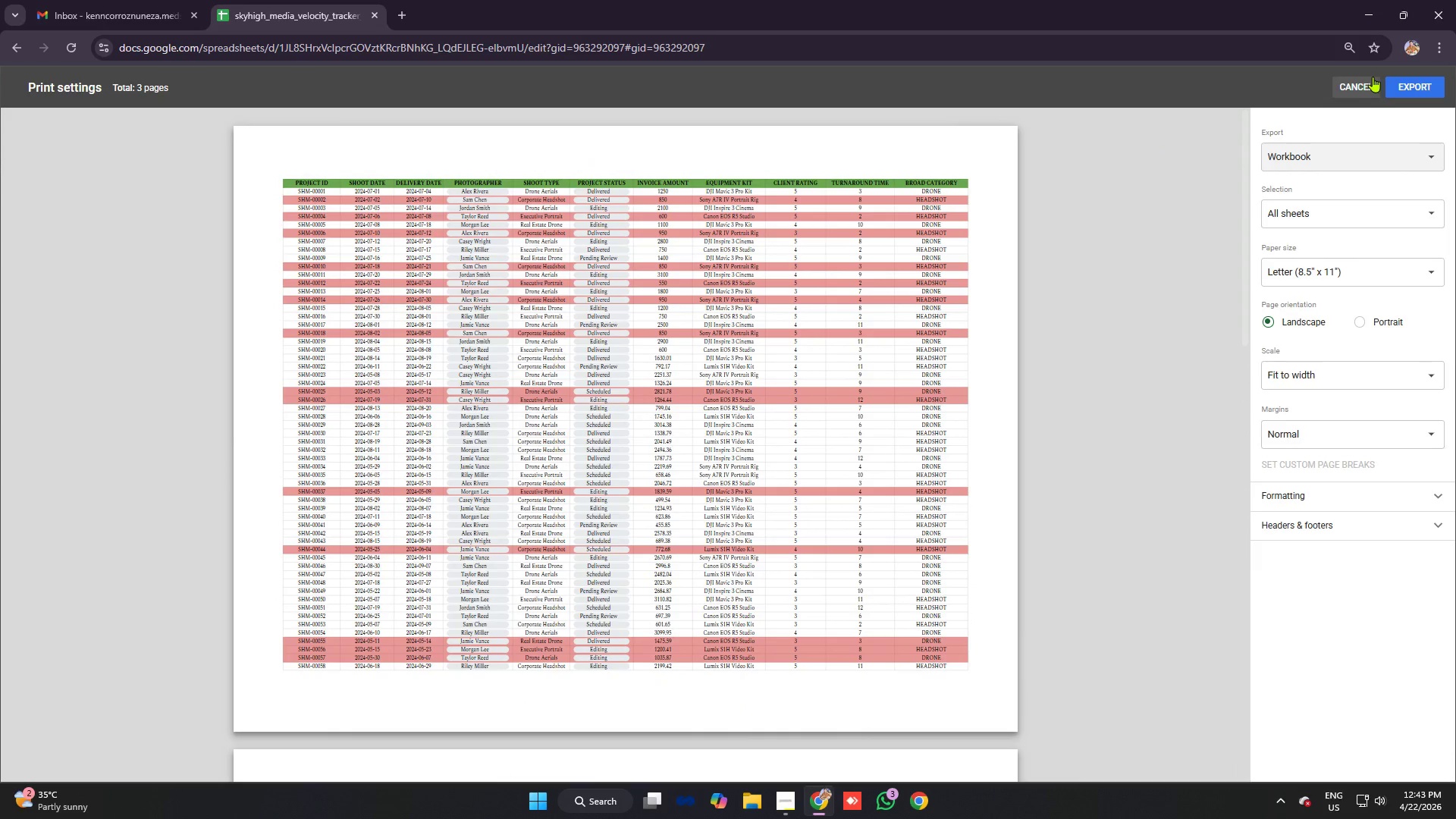 
left_click([1356, 87])
 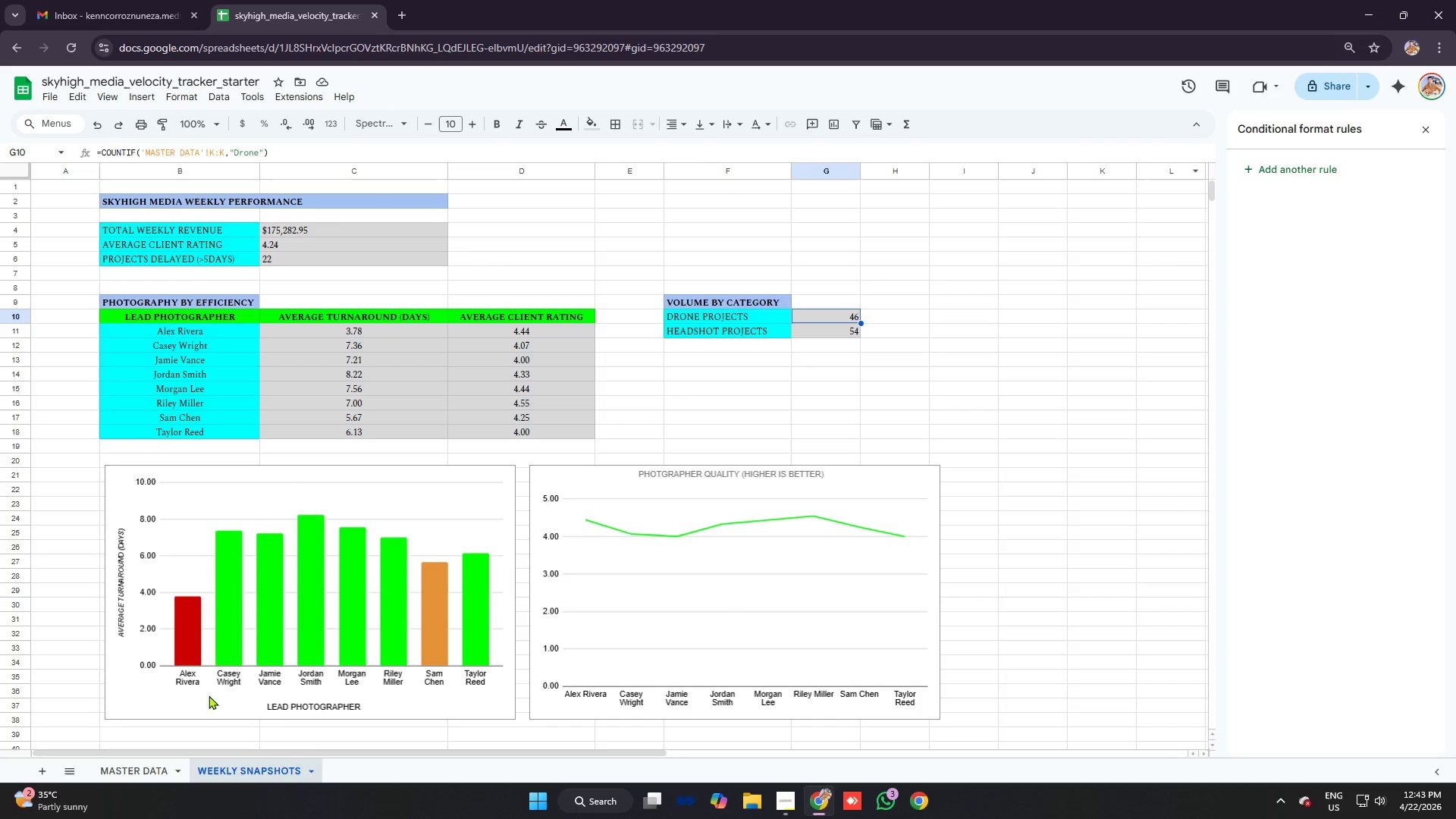 
left_click([143, 768])
 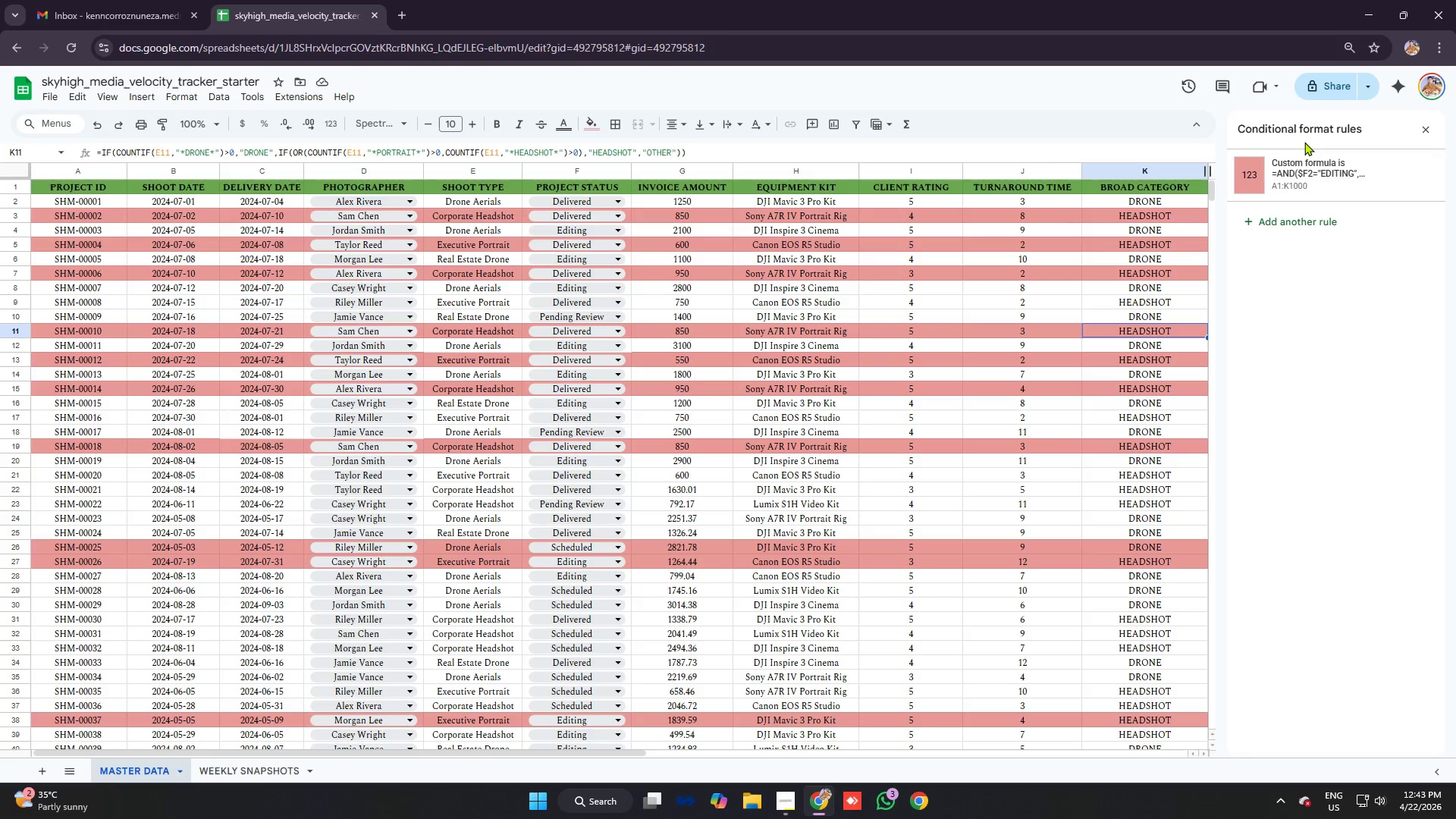 
left_click([1307, 174])
 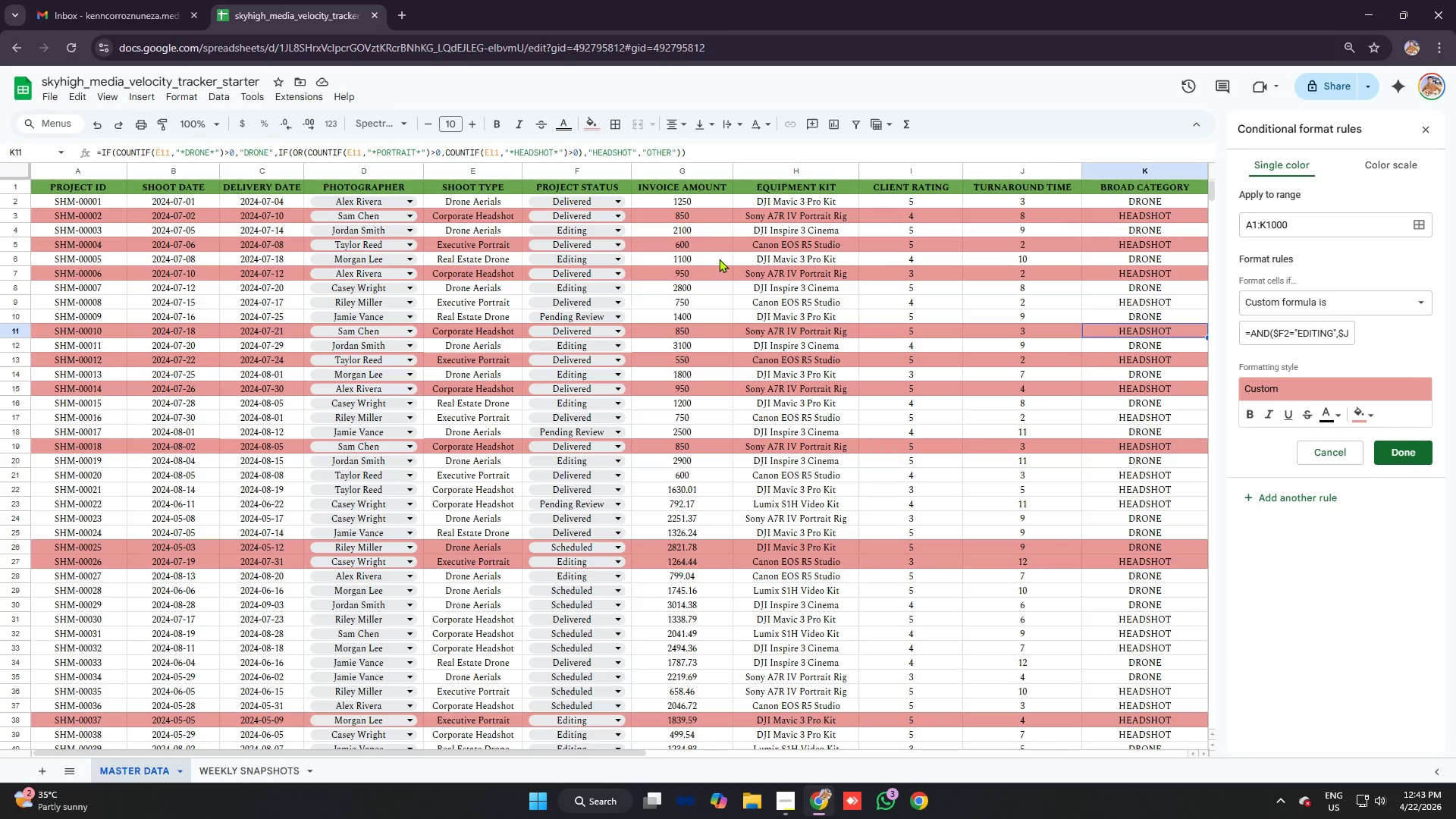 
left_click([855, 261])
 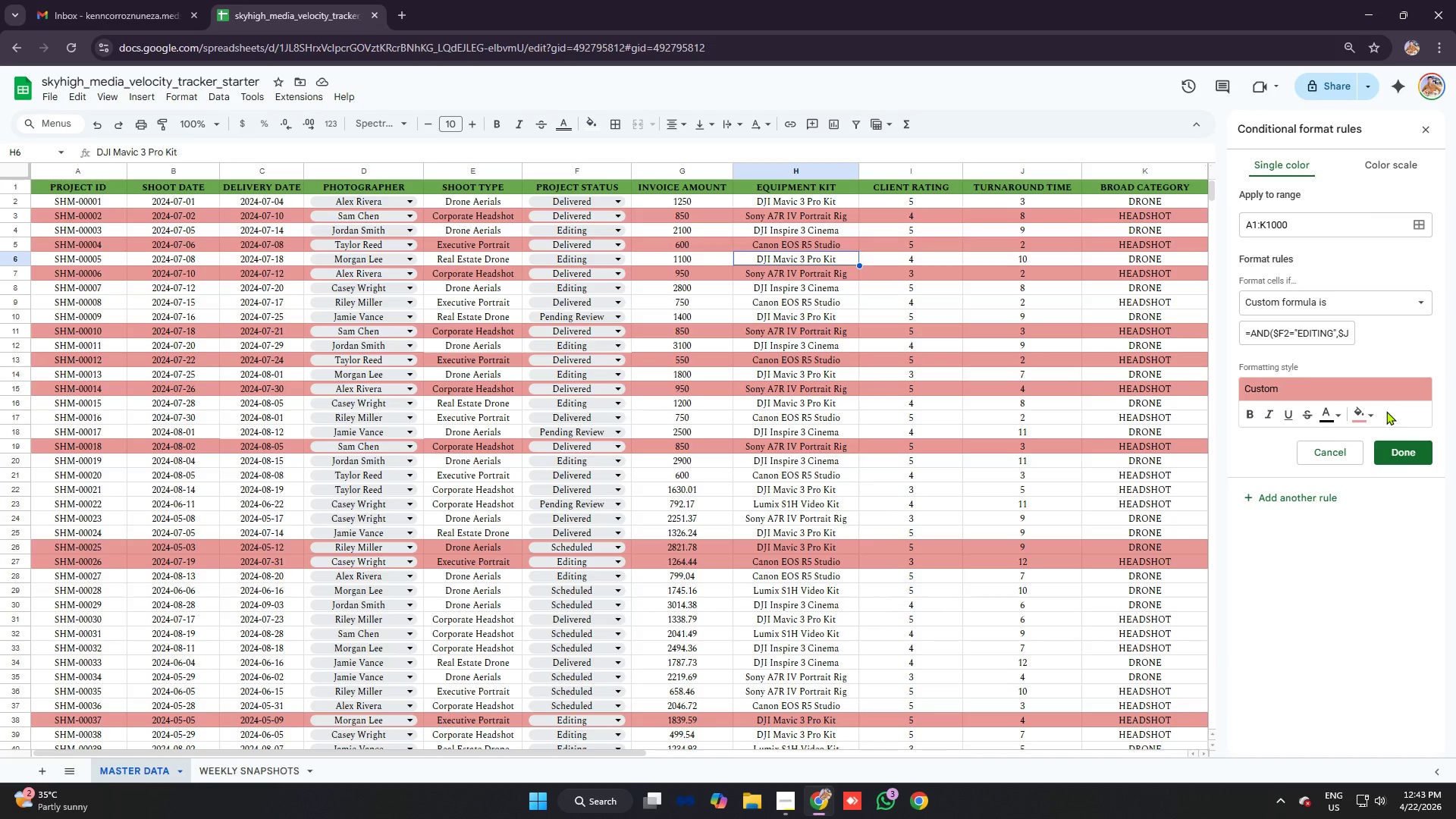 
left_click([1354, 416])
 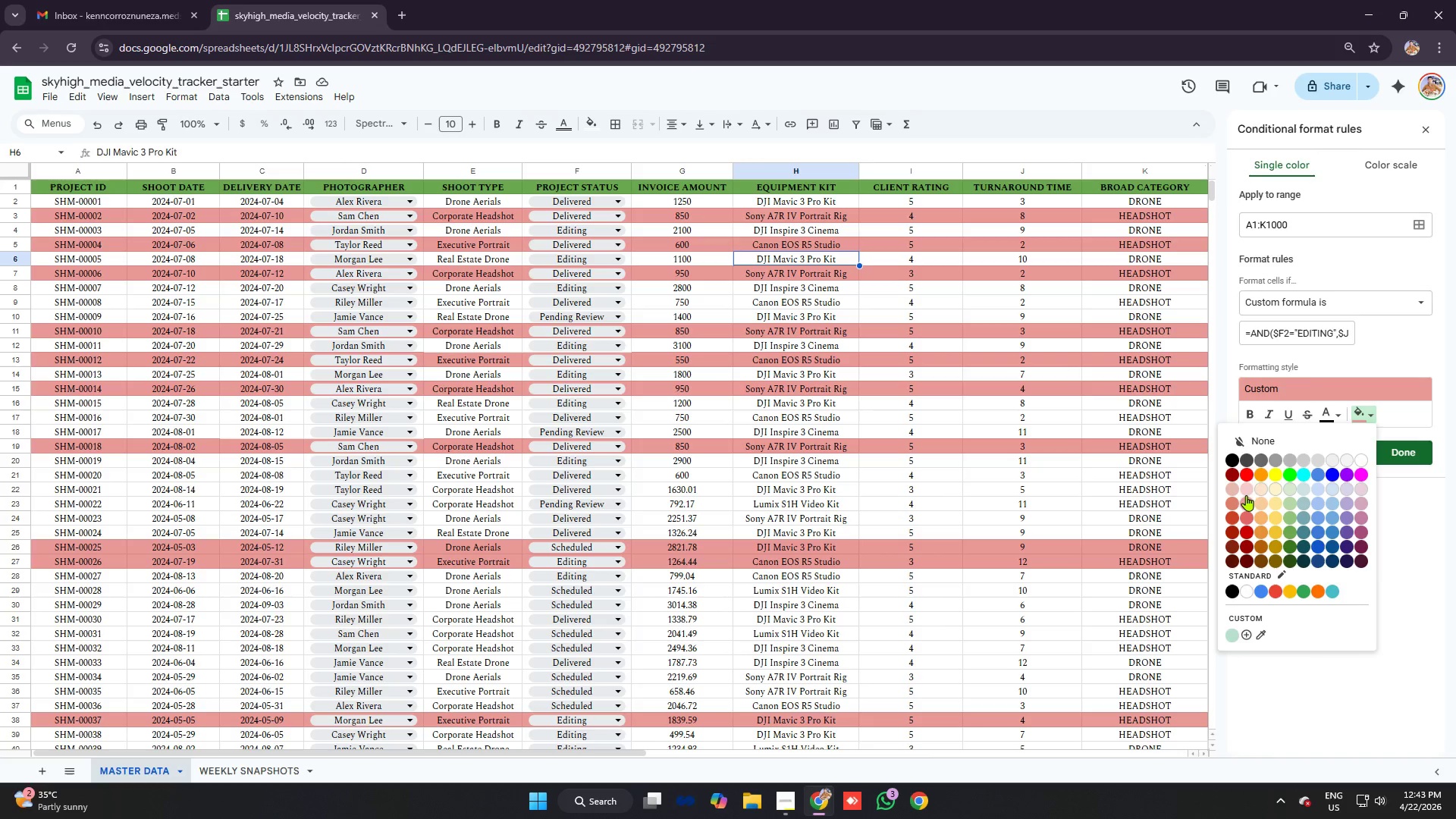 
left_click([1246, 489])
 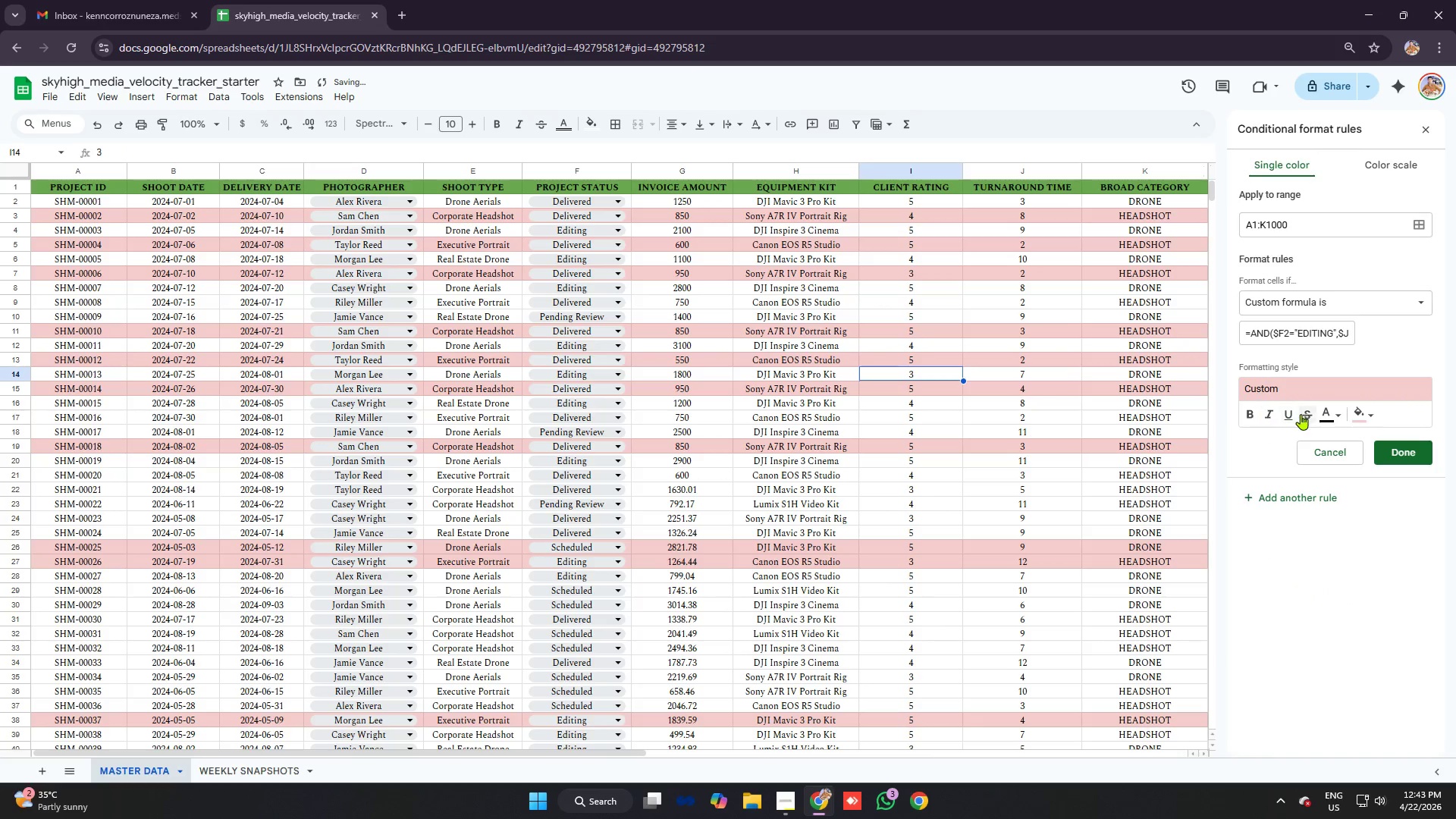 
left_click([1364, 417])
 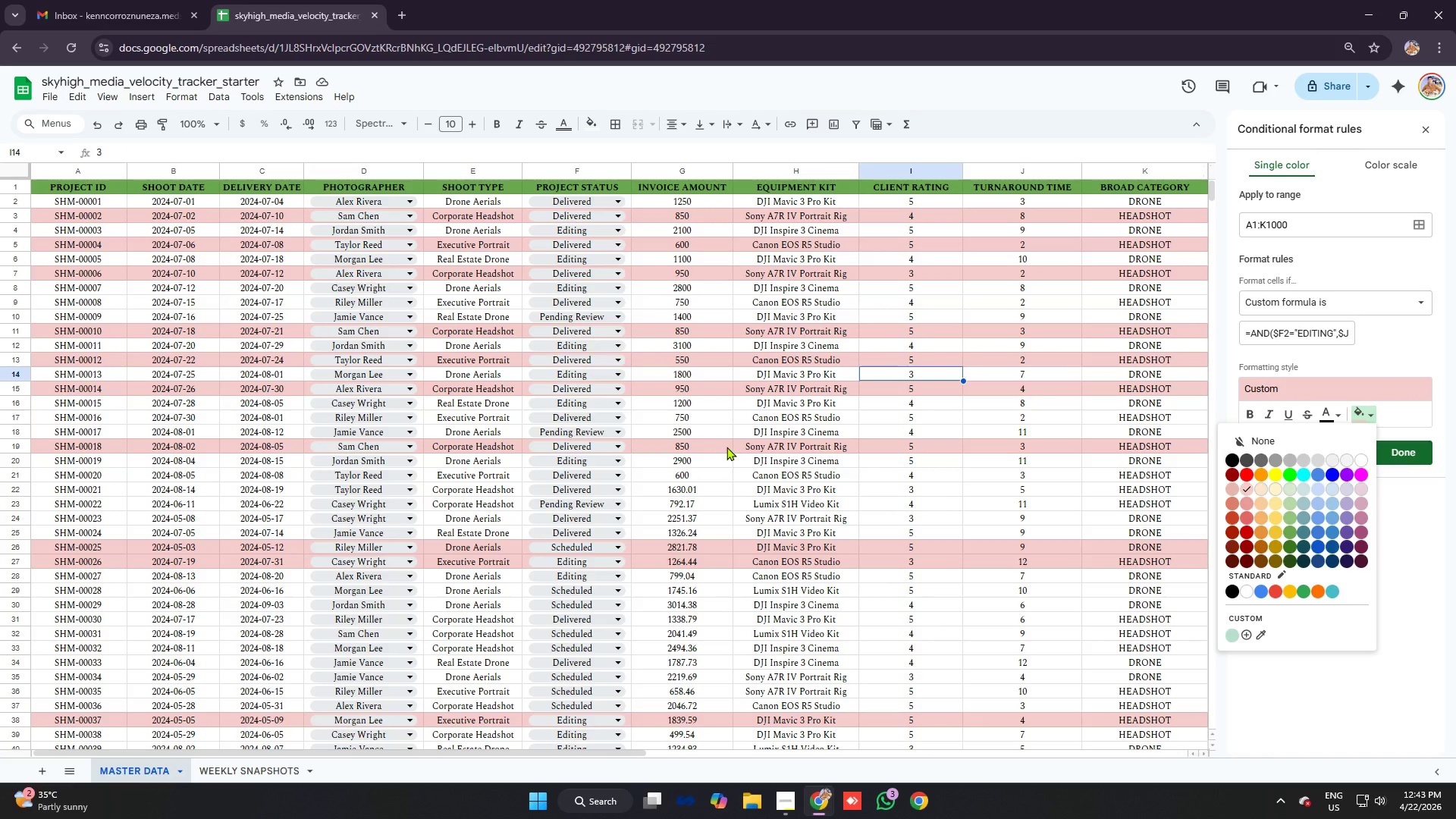 
left_click([1404, 456])
 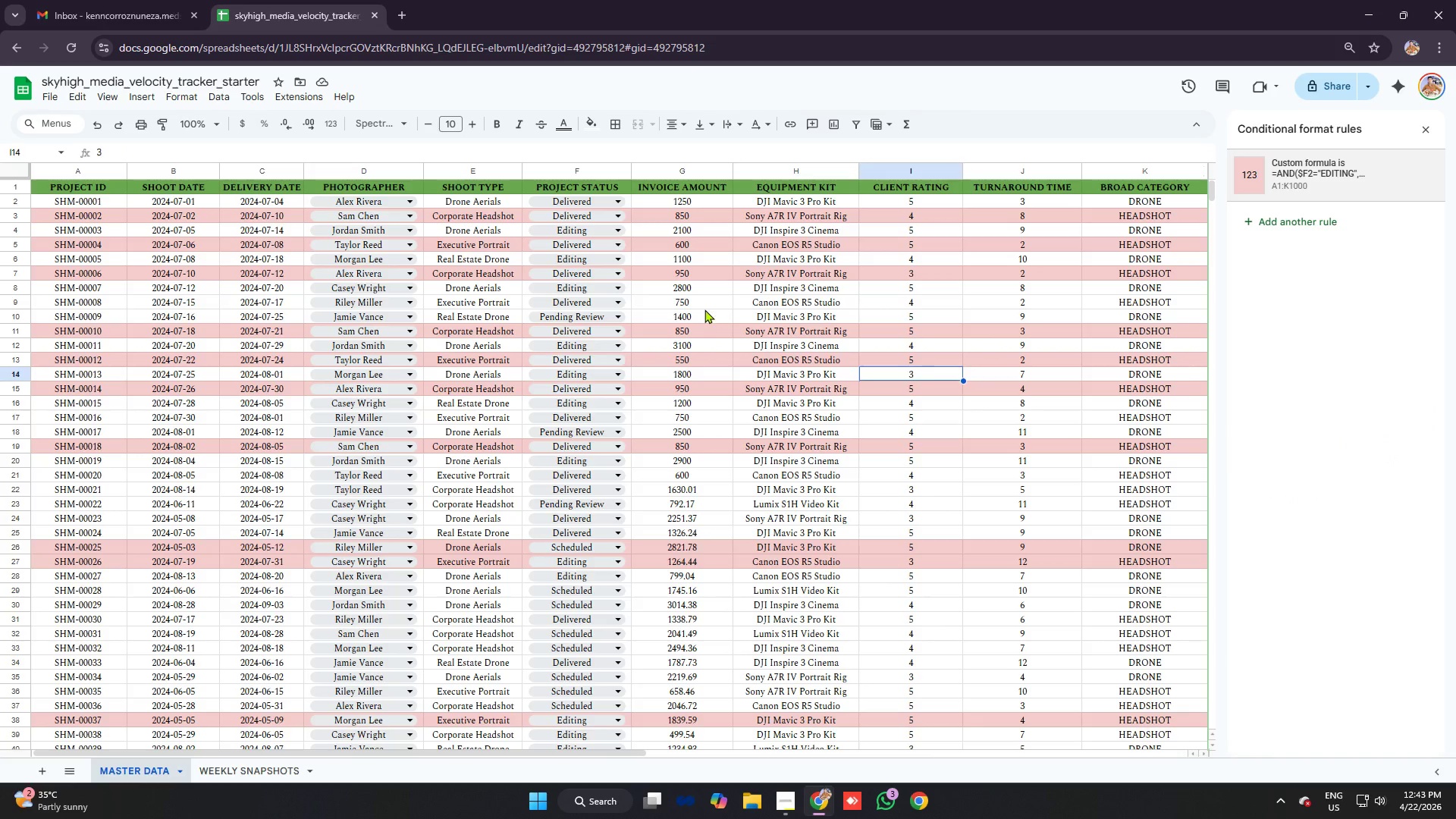 
left_click([704, 309])
 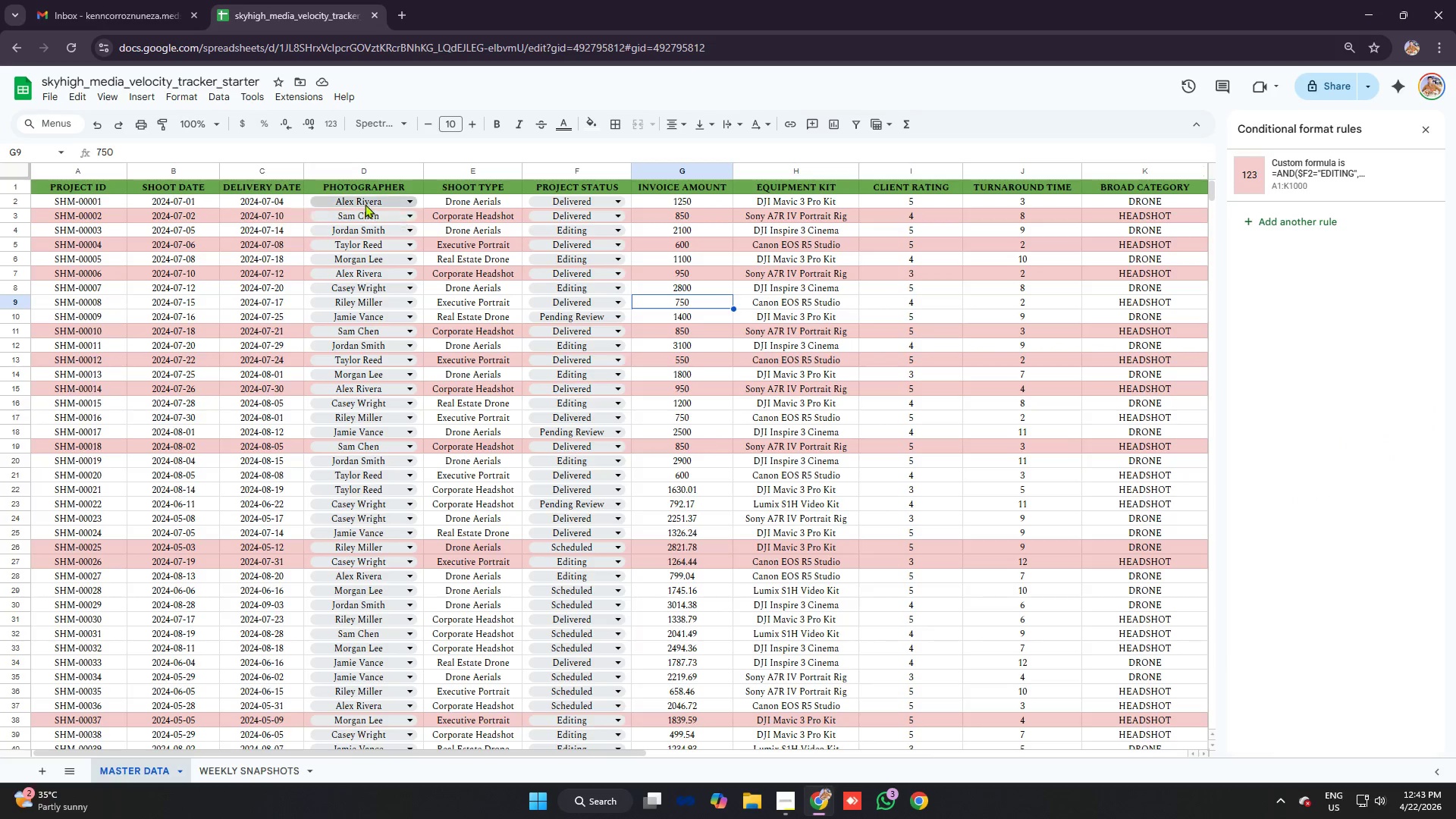 
left_click([365, 204])
 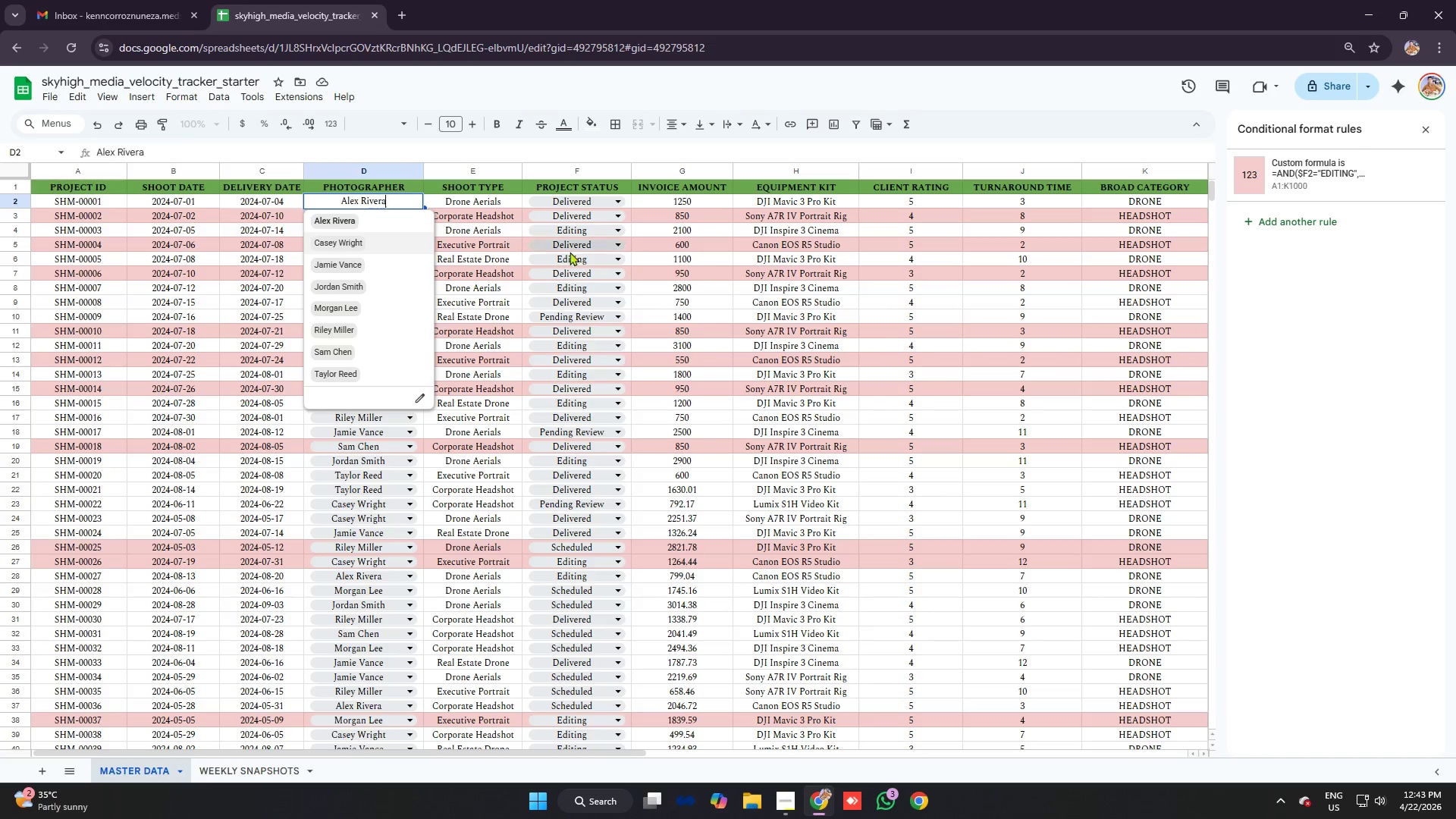 
left_click([752, 265])
 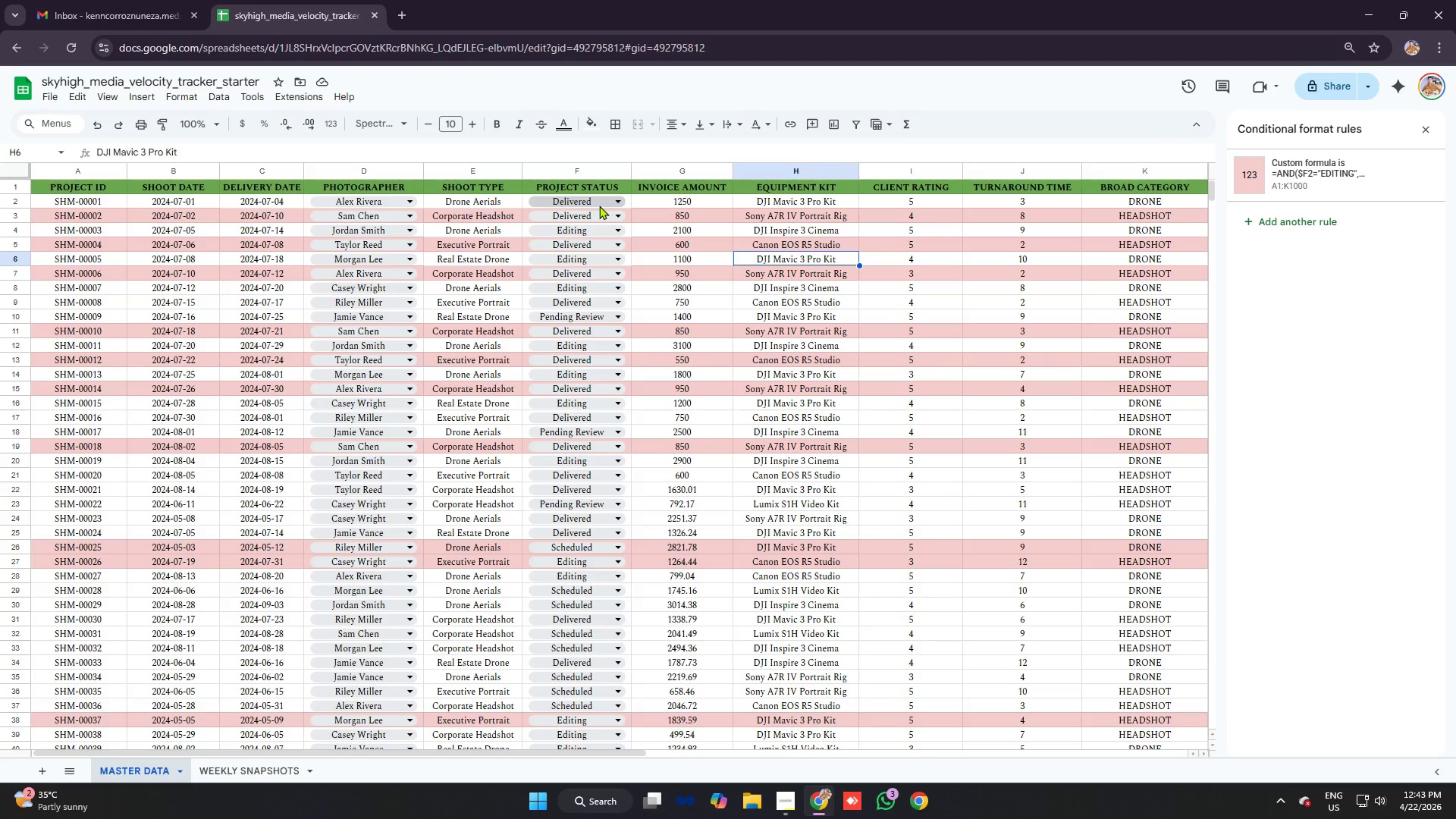 
left_click([591, 206])
 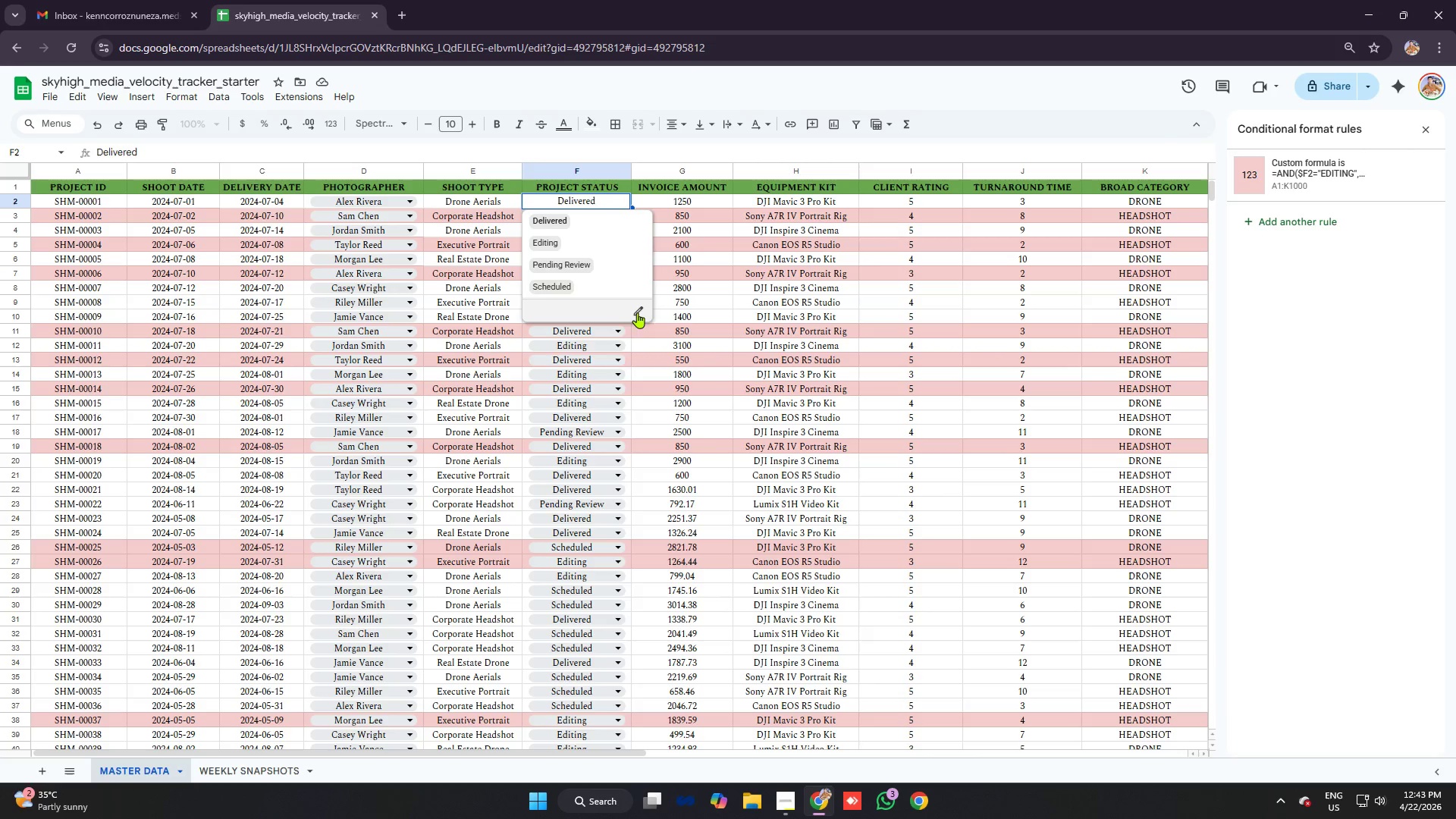 
left_click([637, 312])
 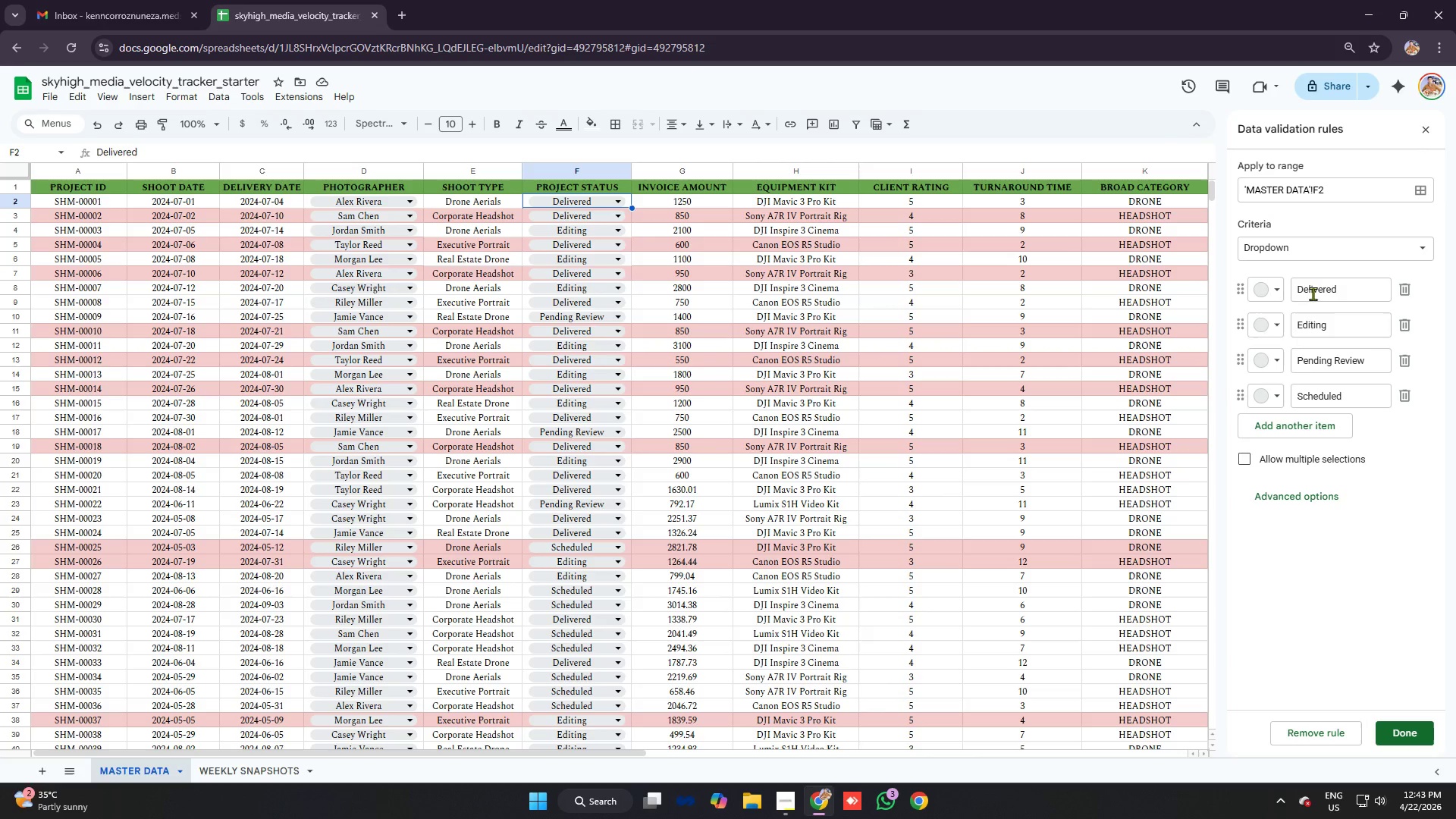 
left_click([1271, 295])
 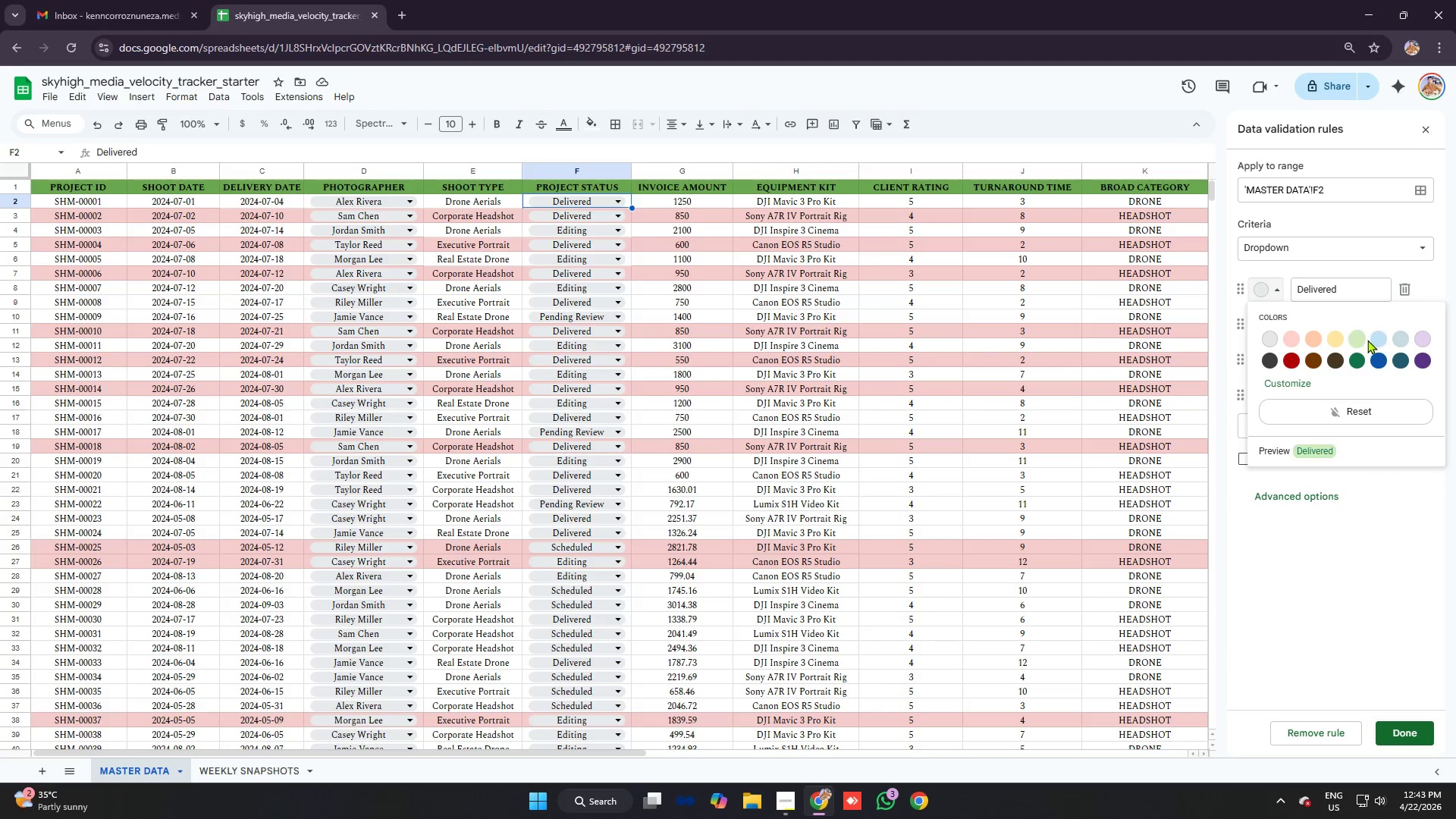 
left_click([1362, 340])
 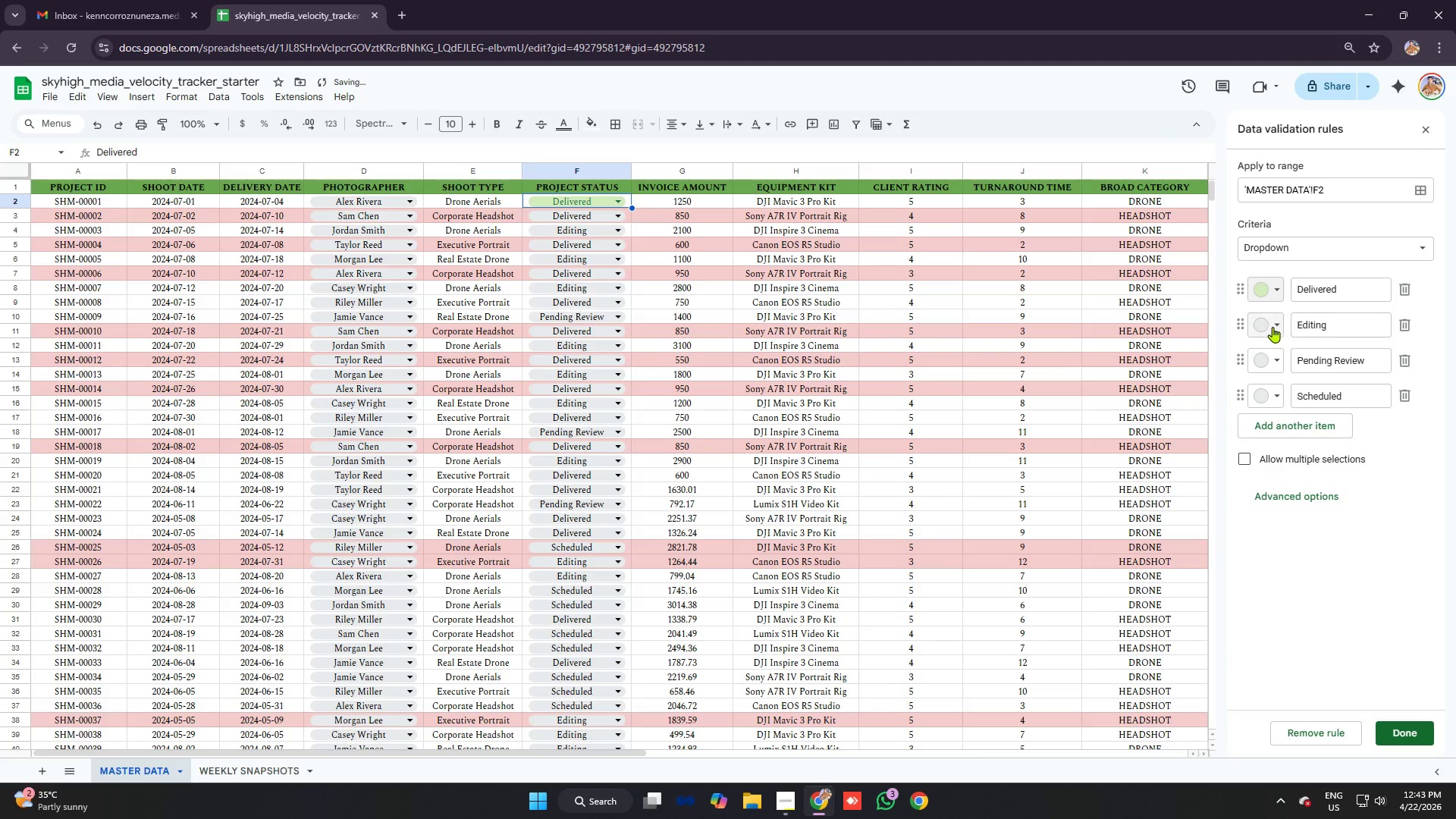 
left_click([1272, 327])
 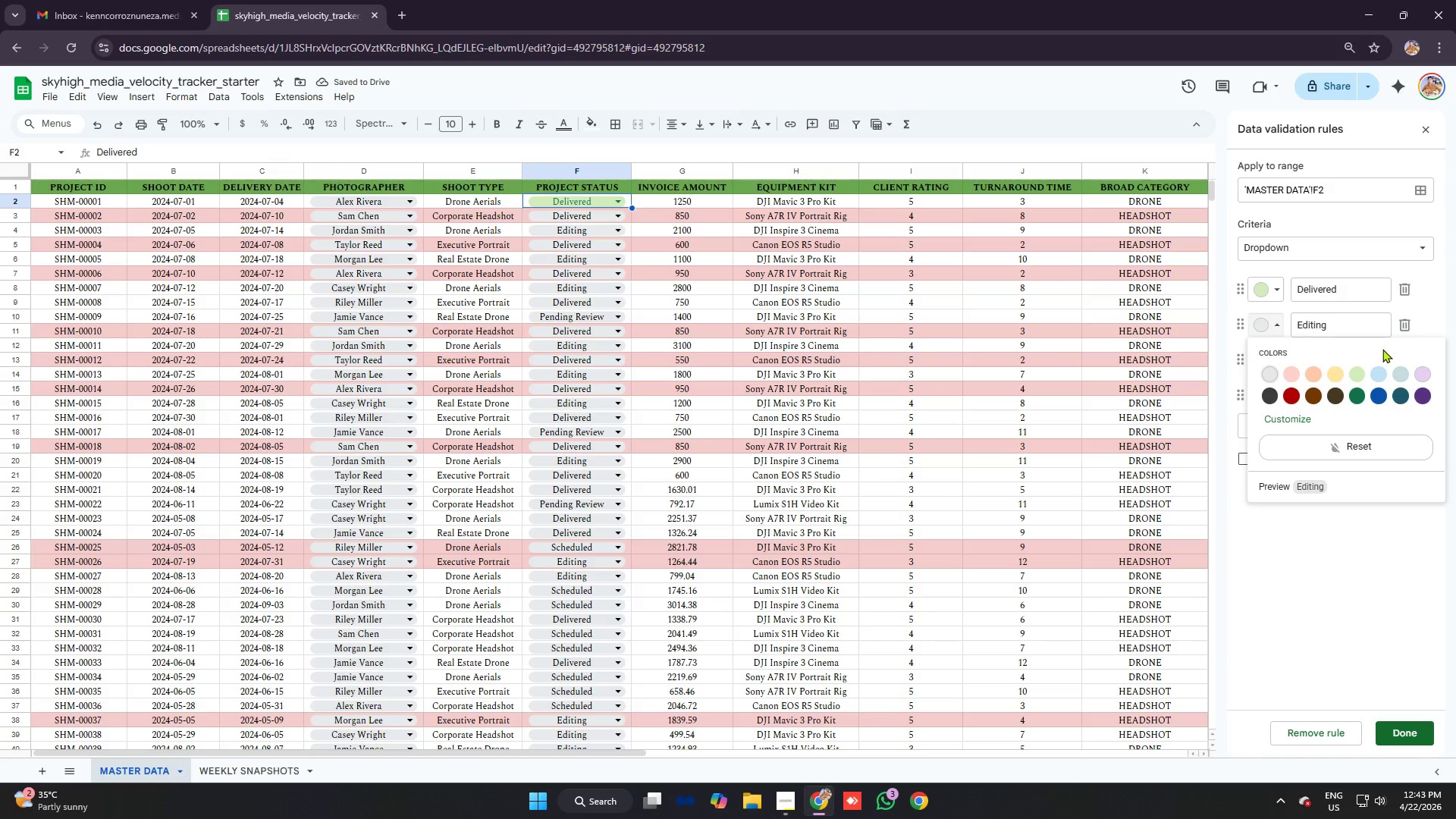 
left_click([1379, 377])
 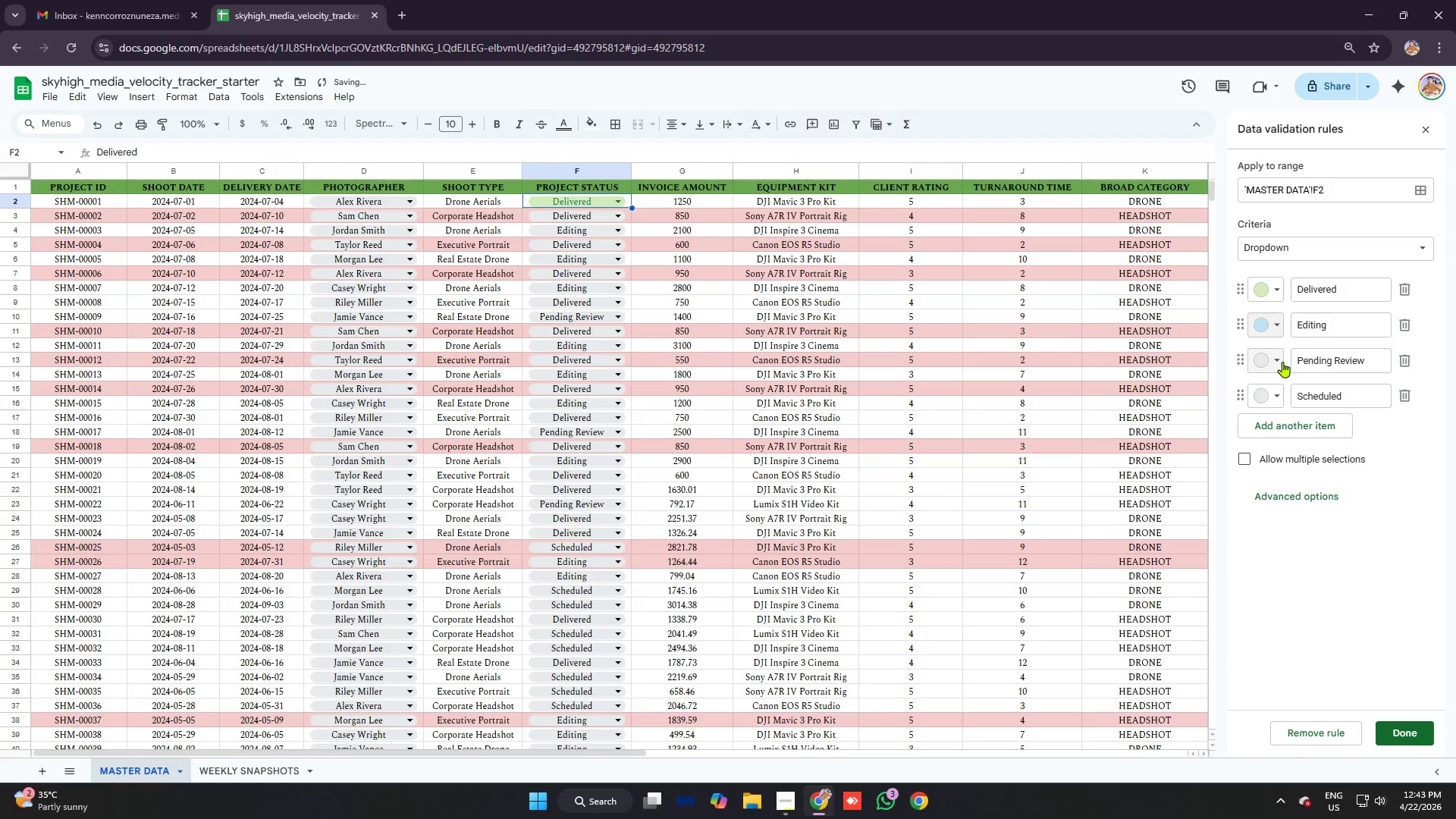 
left_click([1277, 360])
 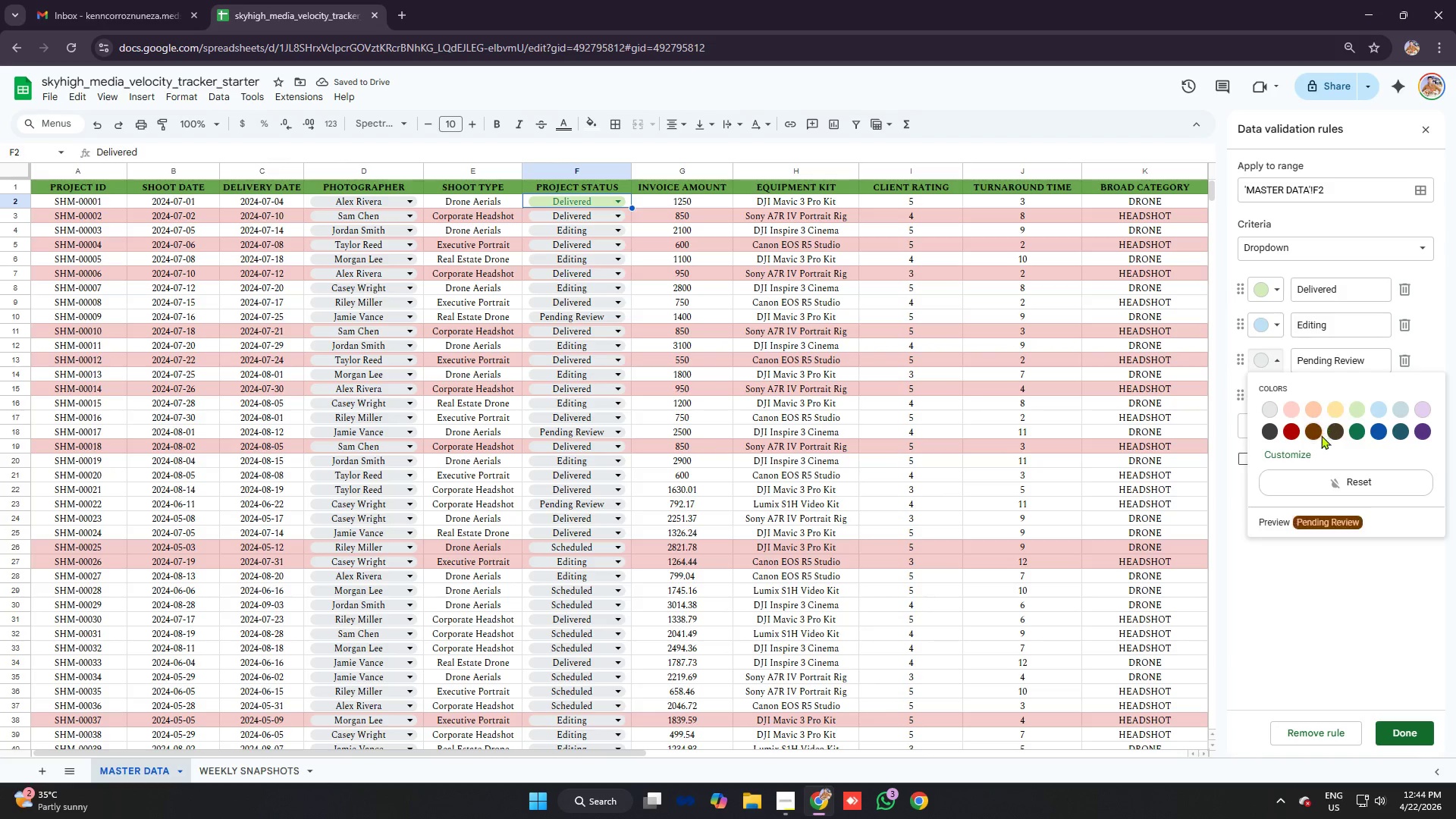 
left_click([1422, 410])
 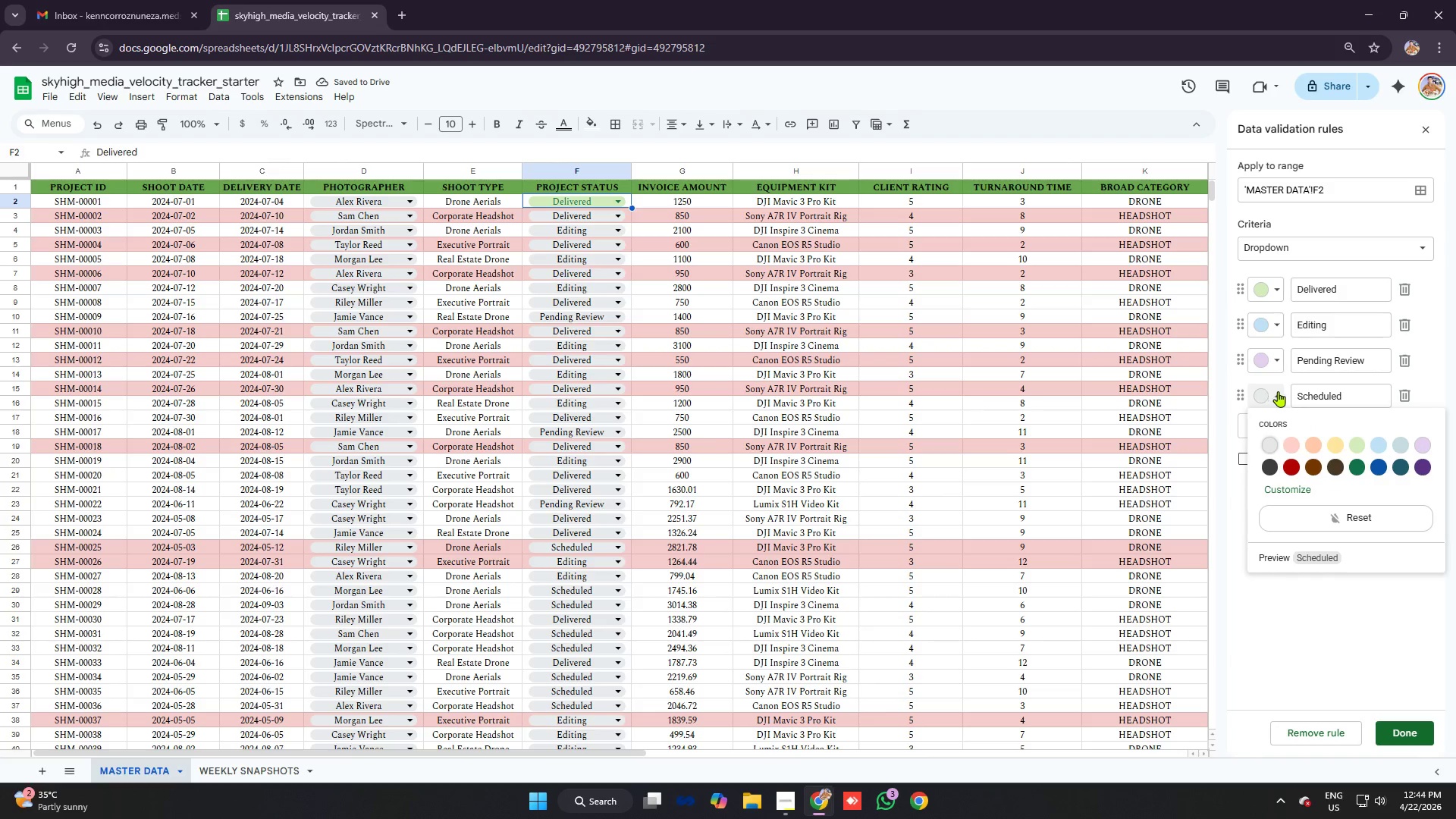 
left_click([1333, 445])
 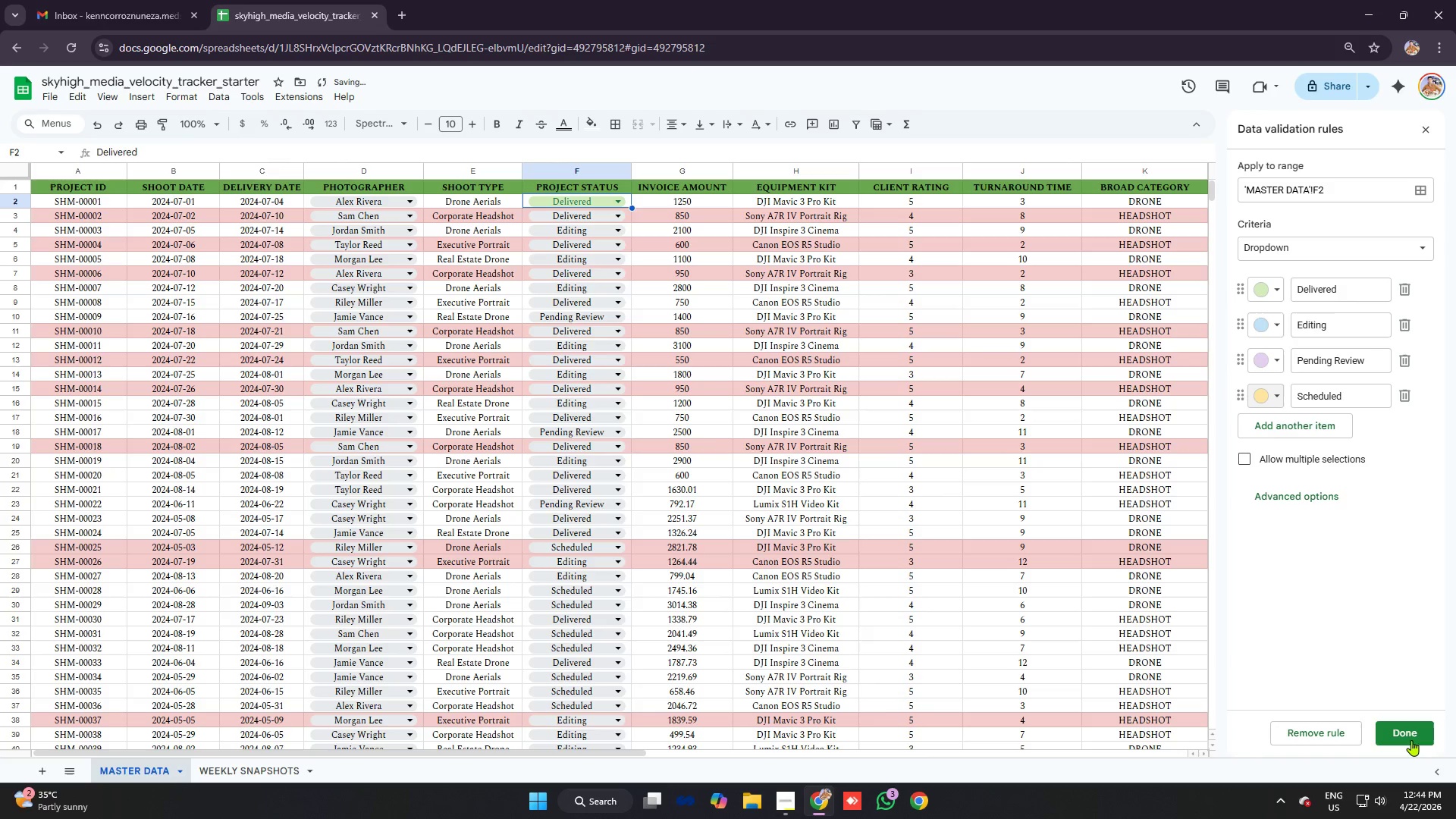 
left_click([1410, 729])
 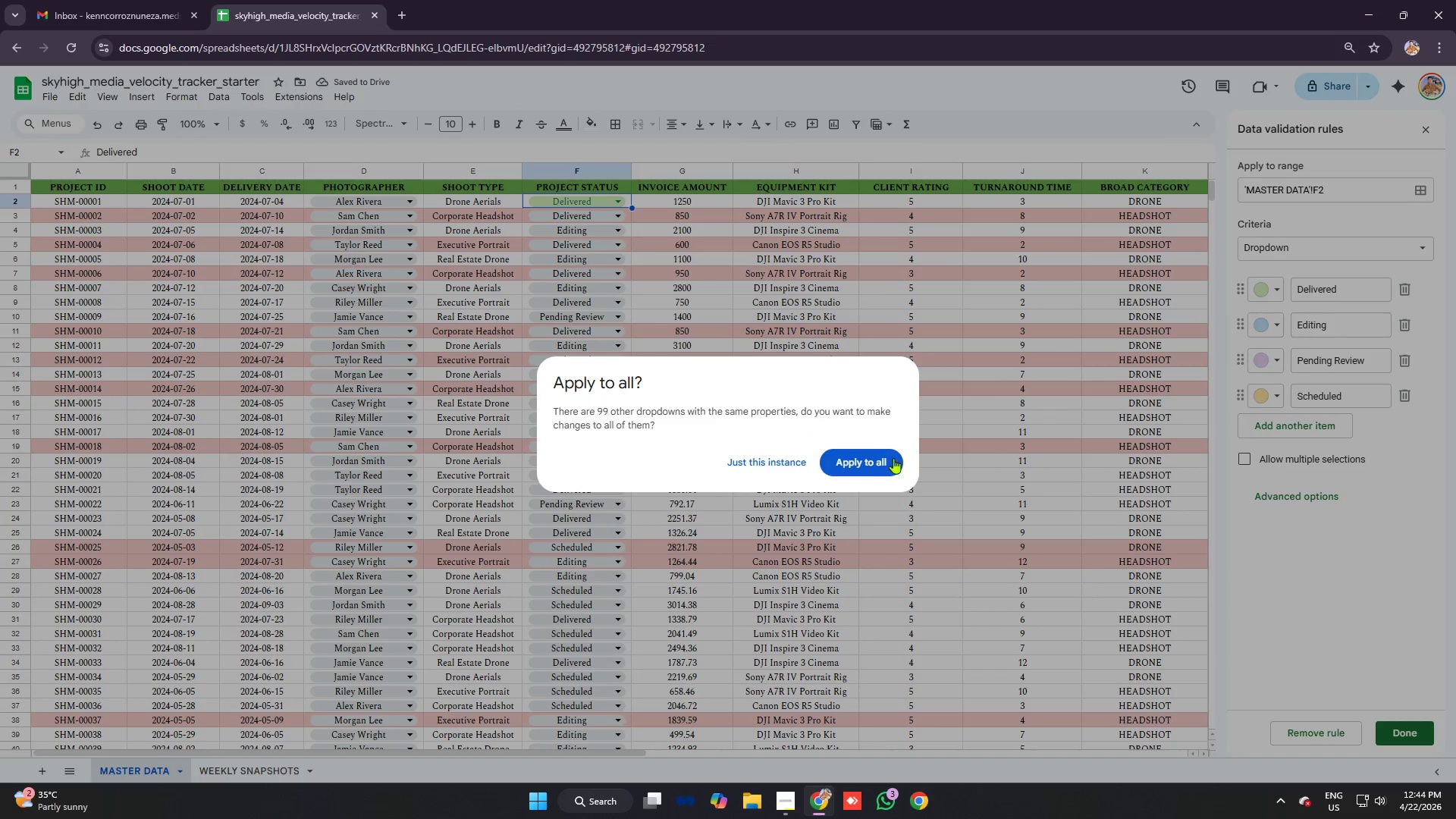 
left_click([891, 457])
 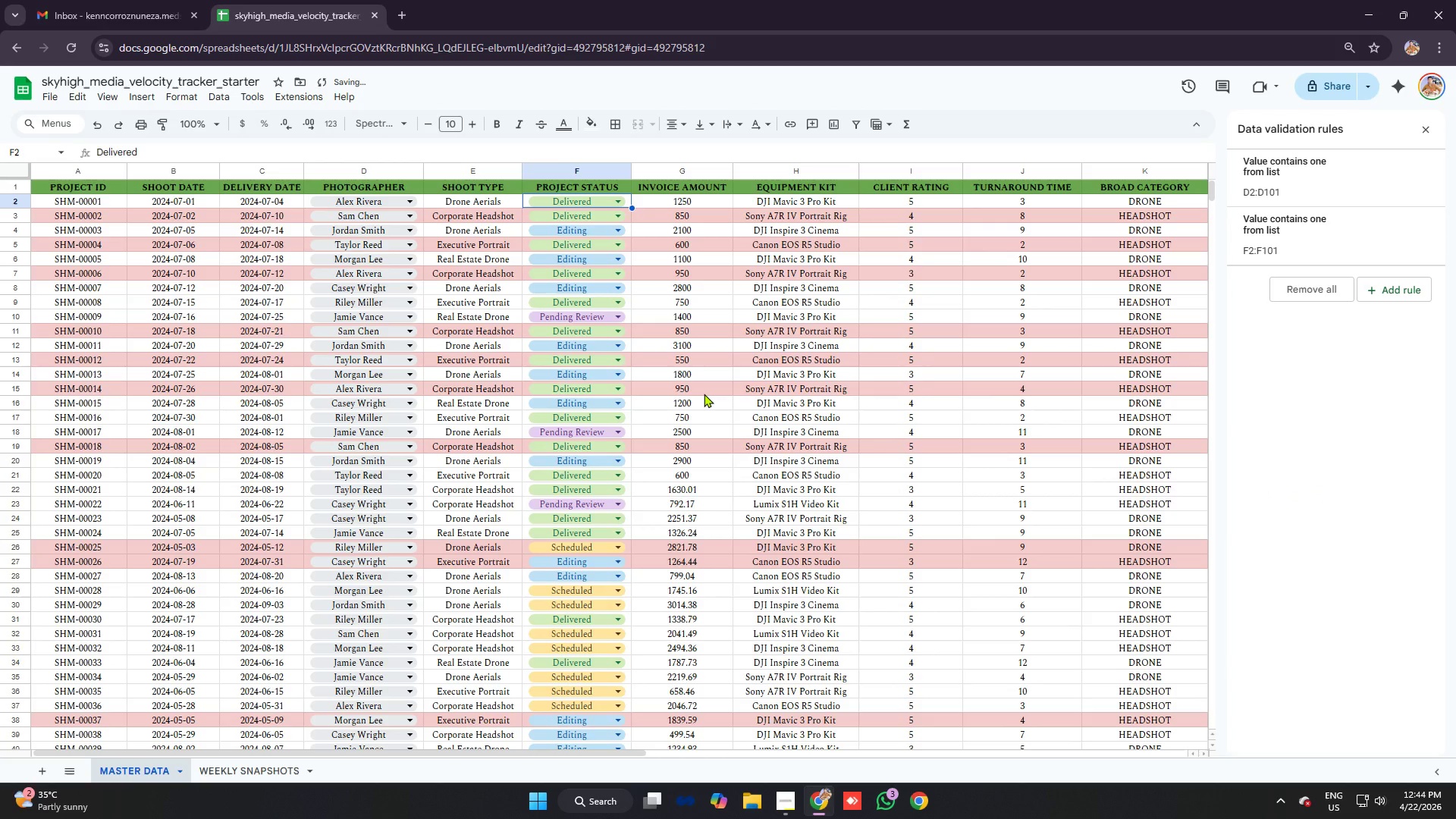 
left_click([757, 358])
 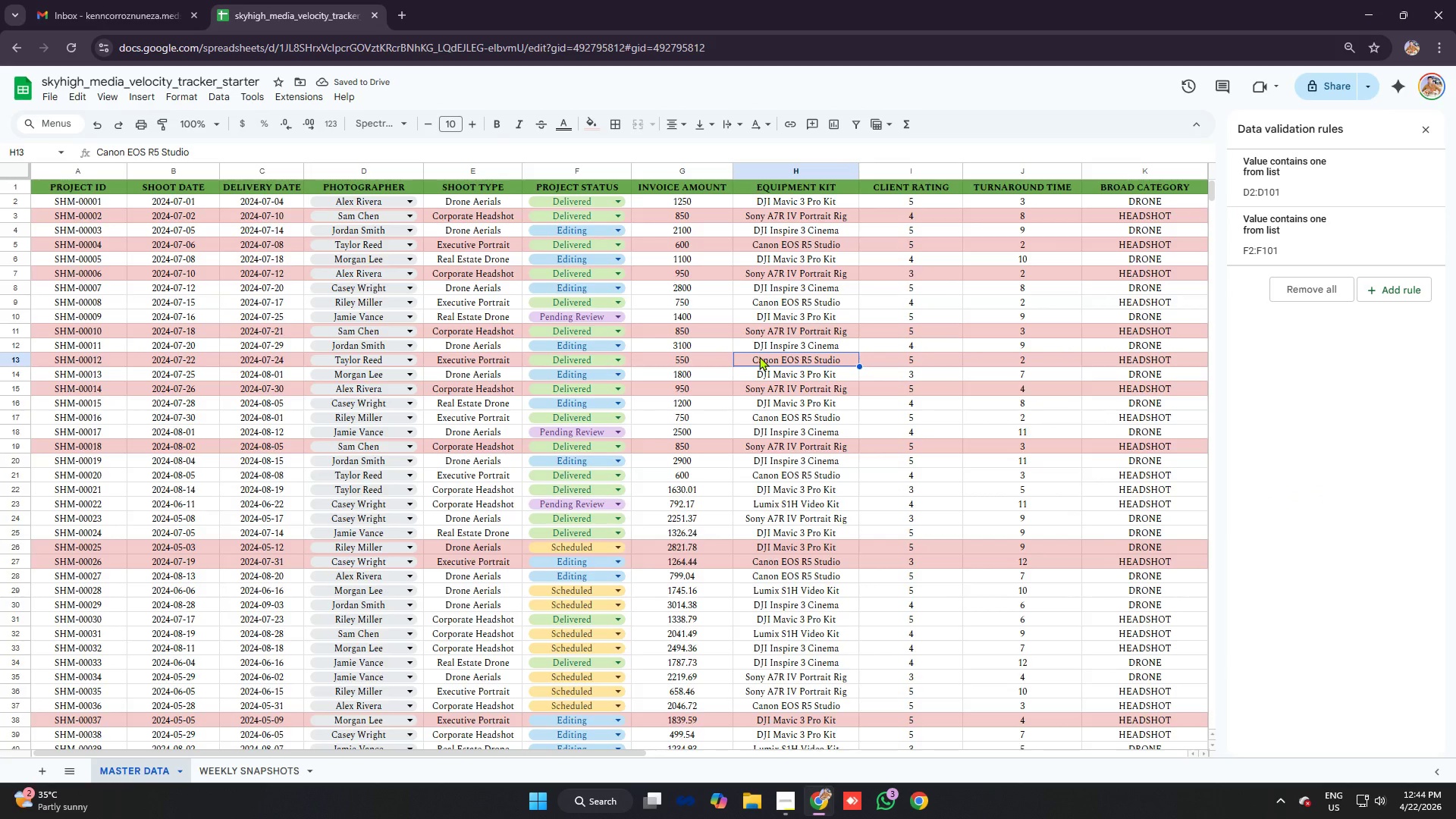 
scroll: coordinate [759, 356], scroll_direction: down, amount: 4.0
 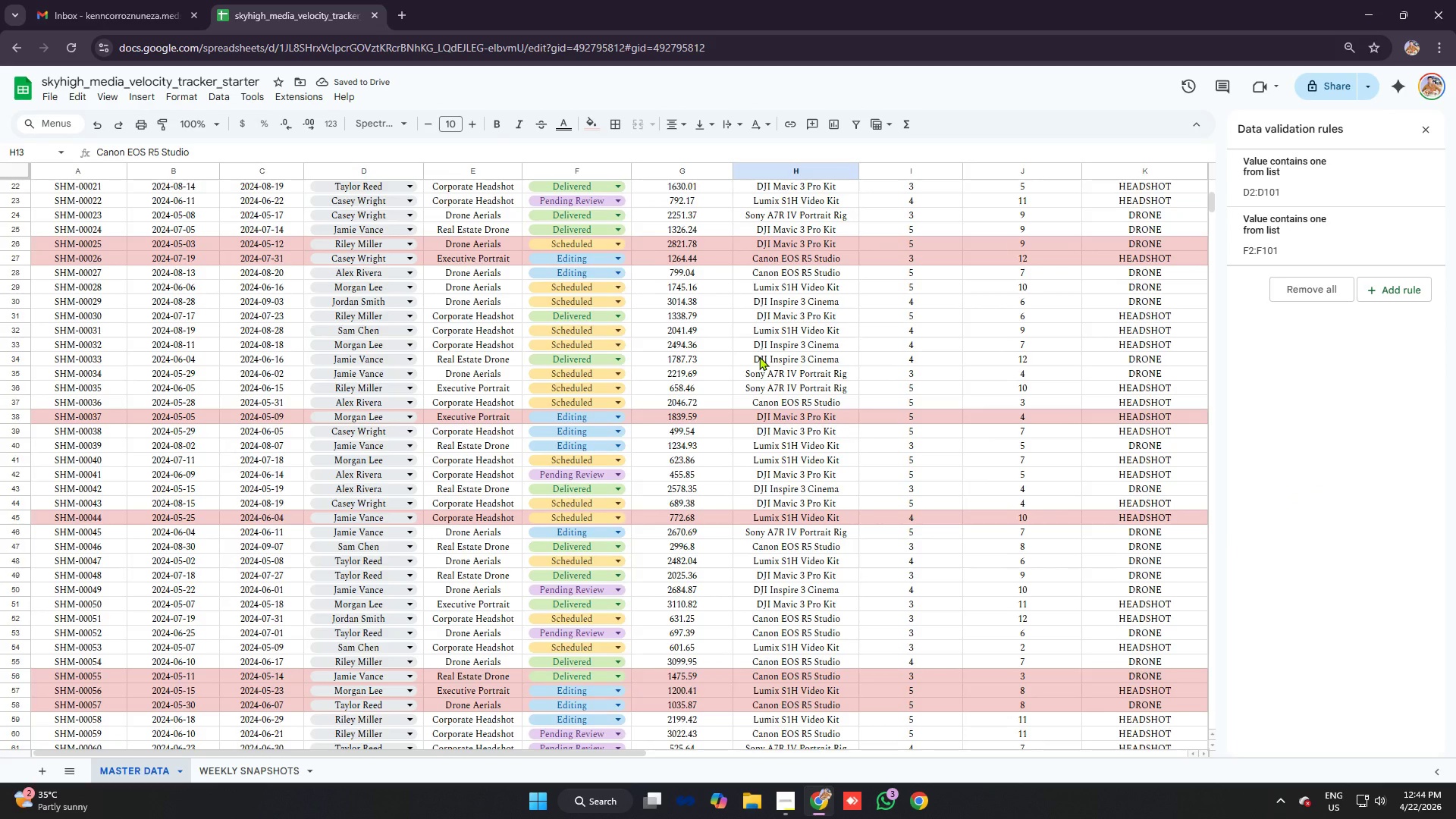 
scroll: coordinate [668, 329], scroll_direction: up, amount: 9.0
 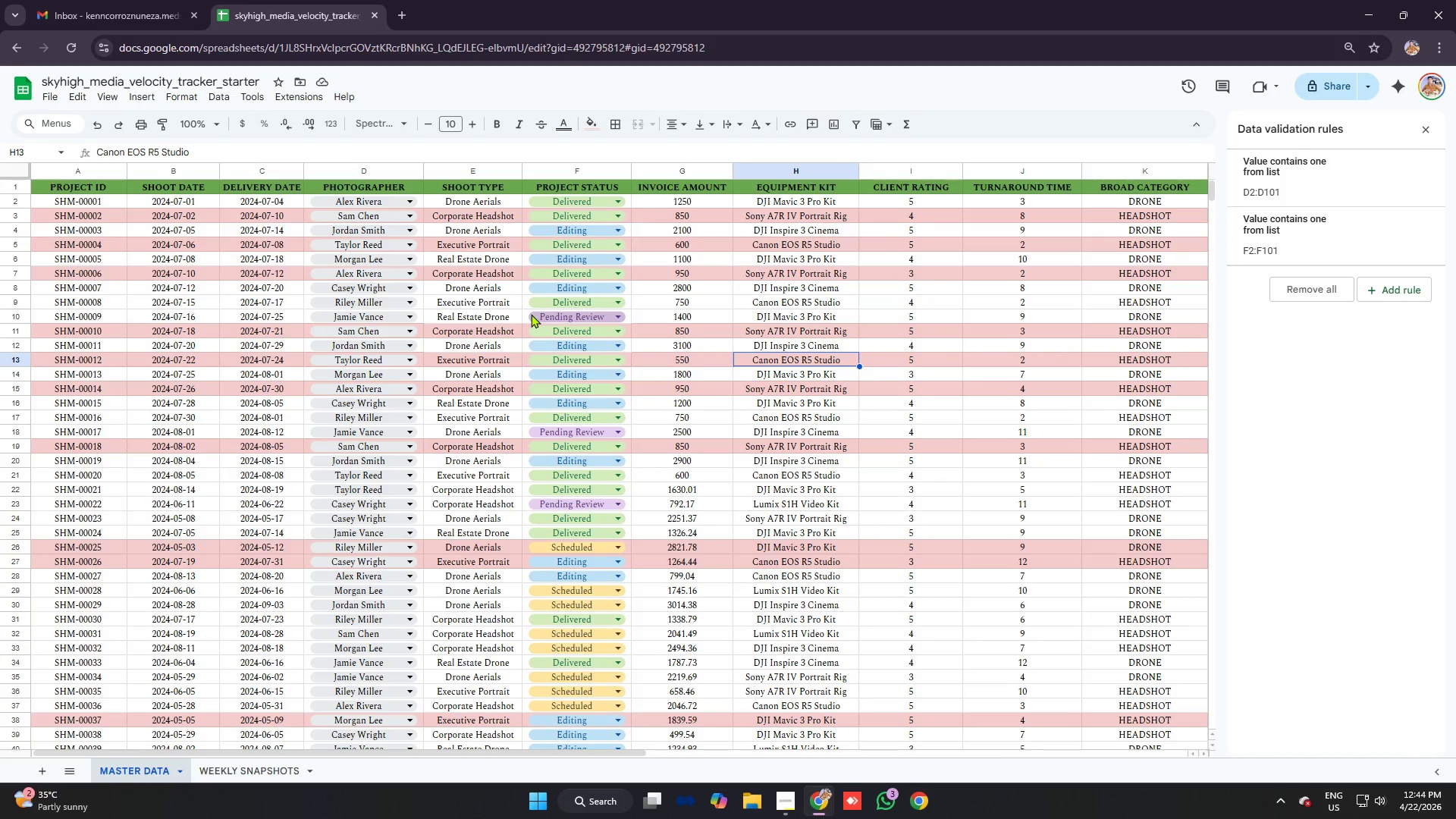 
wait(11.89)
 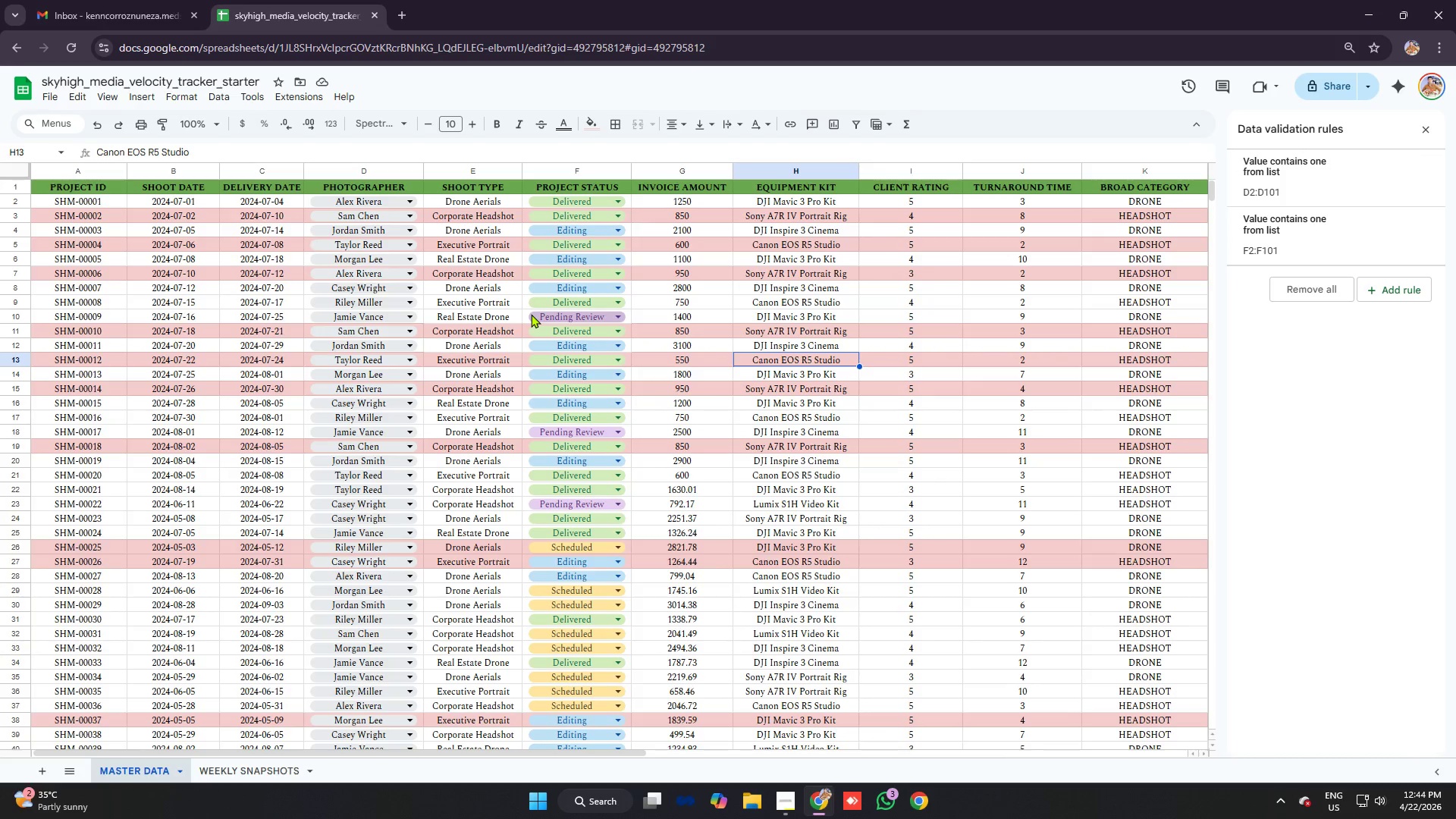 
left_click([777, 799])